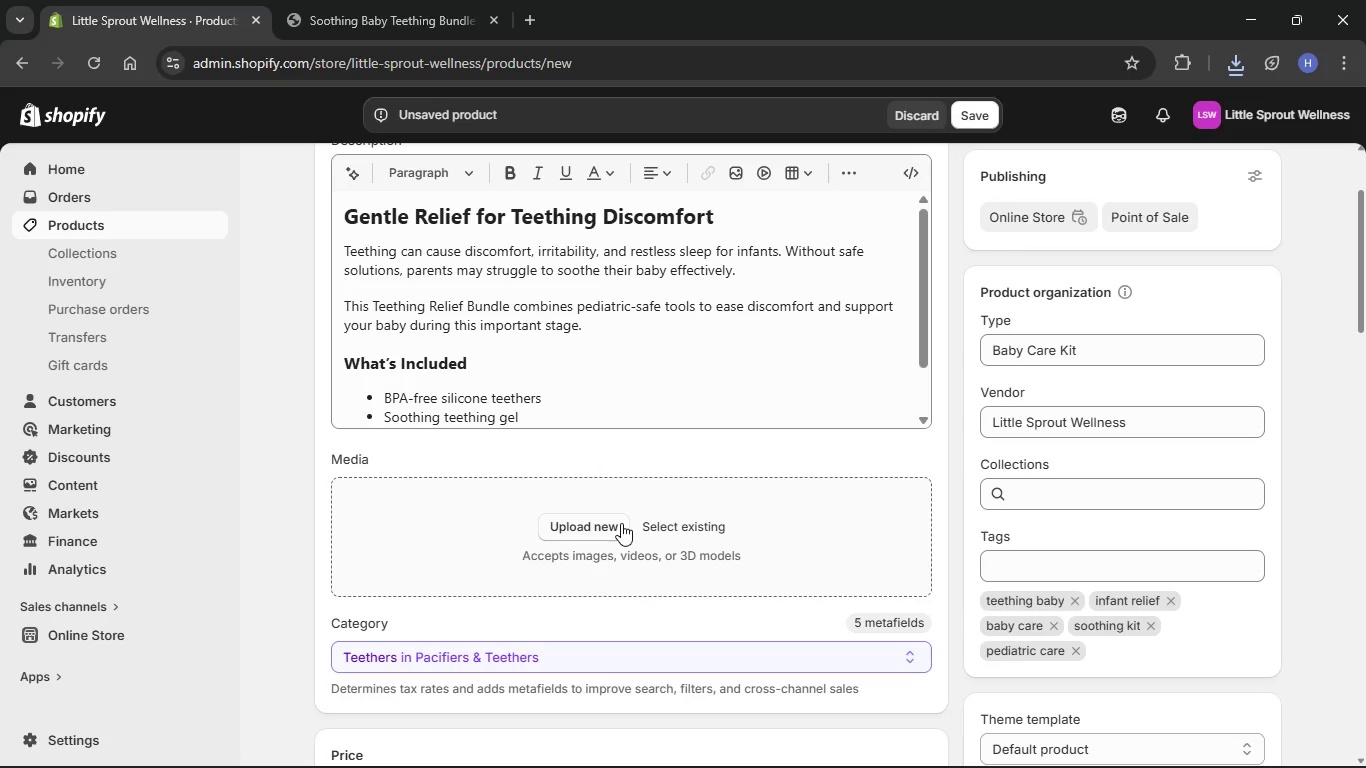 
left_click([593, 528])
 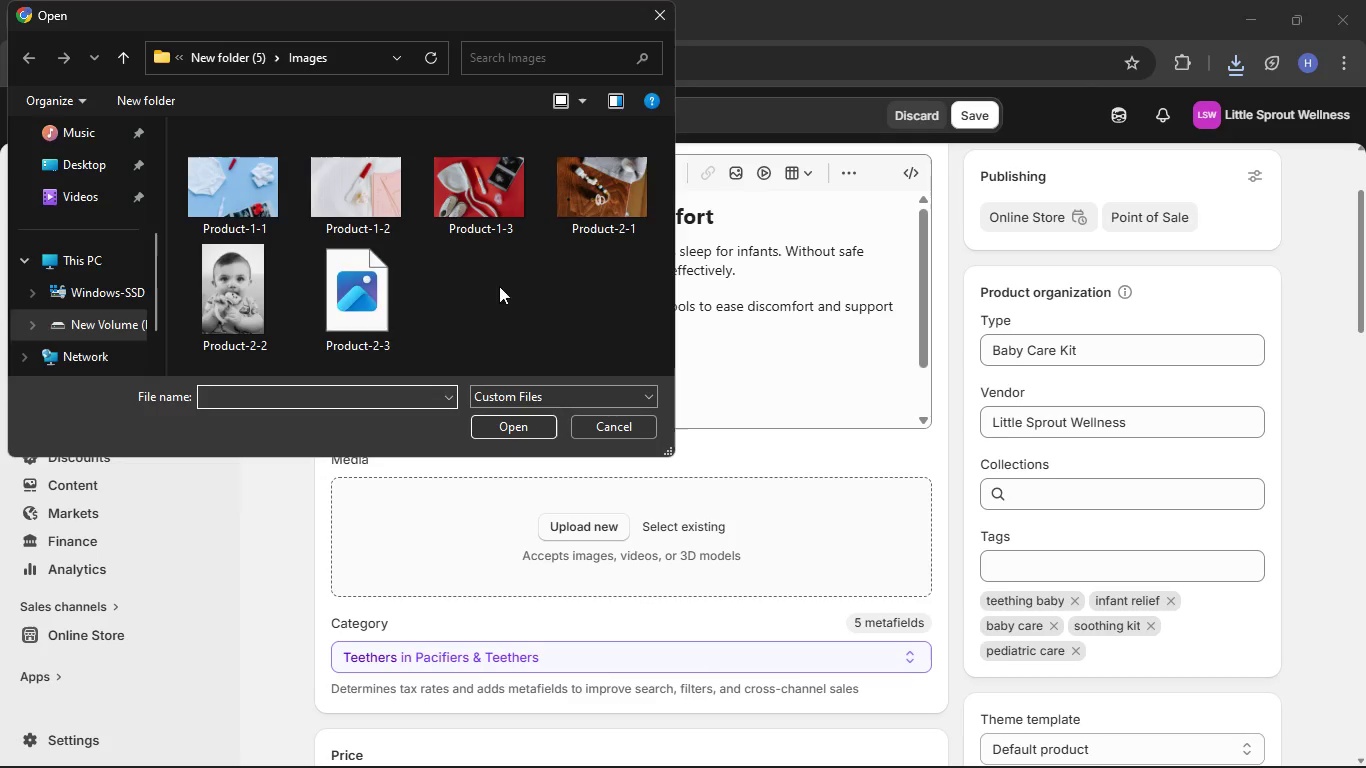 
hold_key(key=ControlLeft, duration=2.03)
left_click([555, 213])
 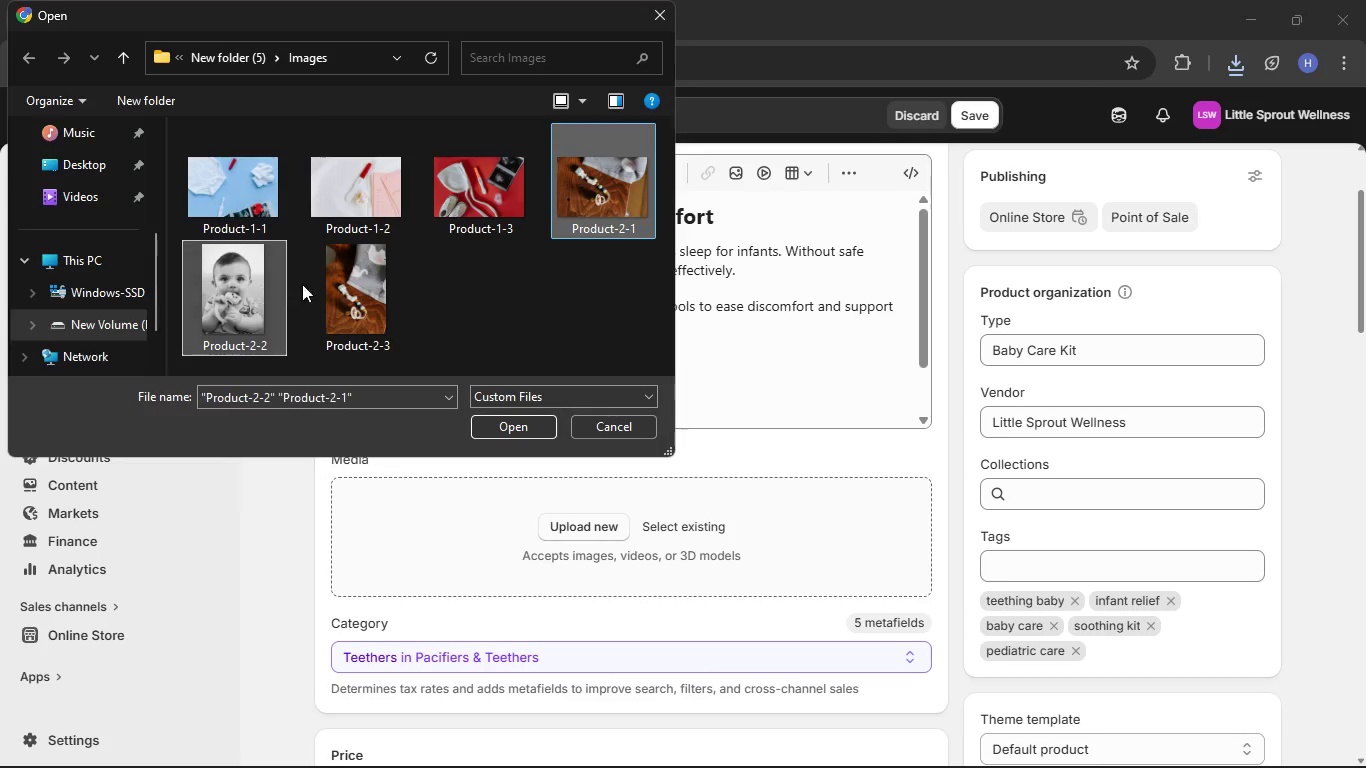 
double_click([349, 283])
 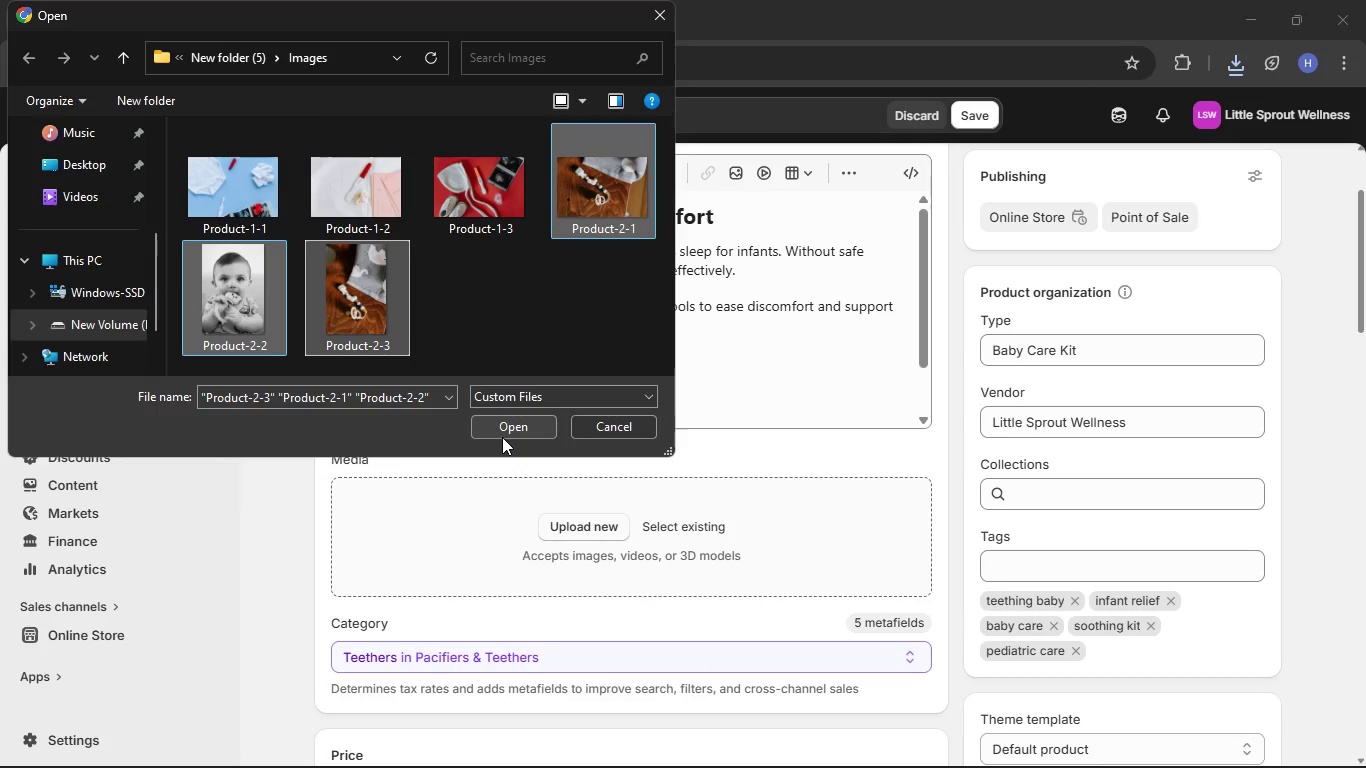 
left_click([502, 437])
 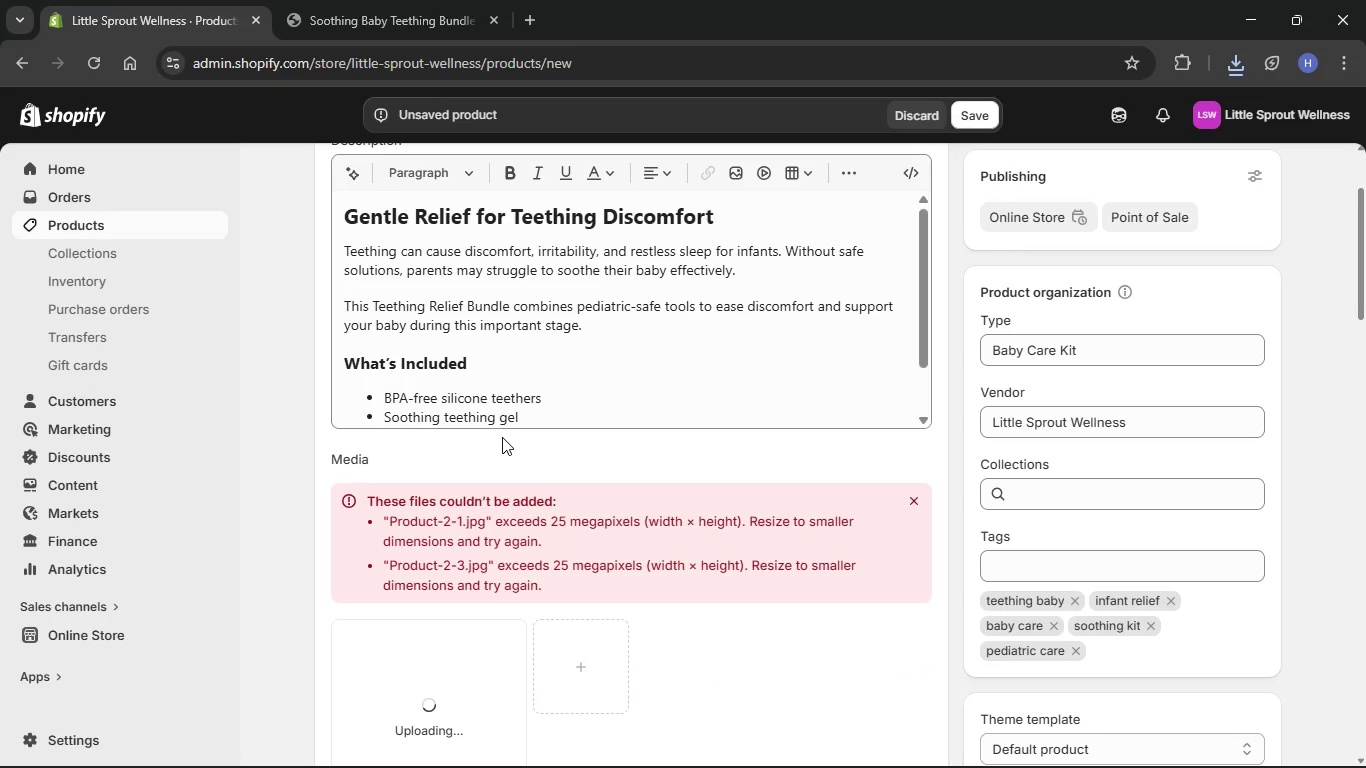 
scroll: coordinate [556, 441], scroll_direction: down, amount: 21.0
 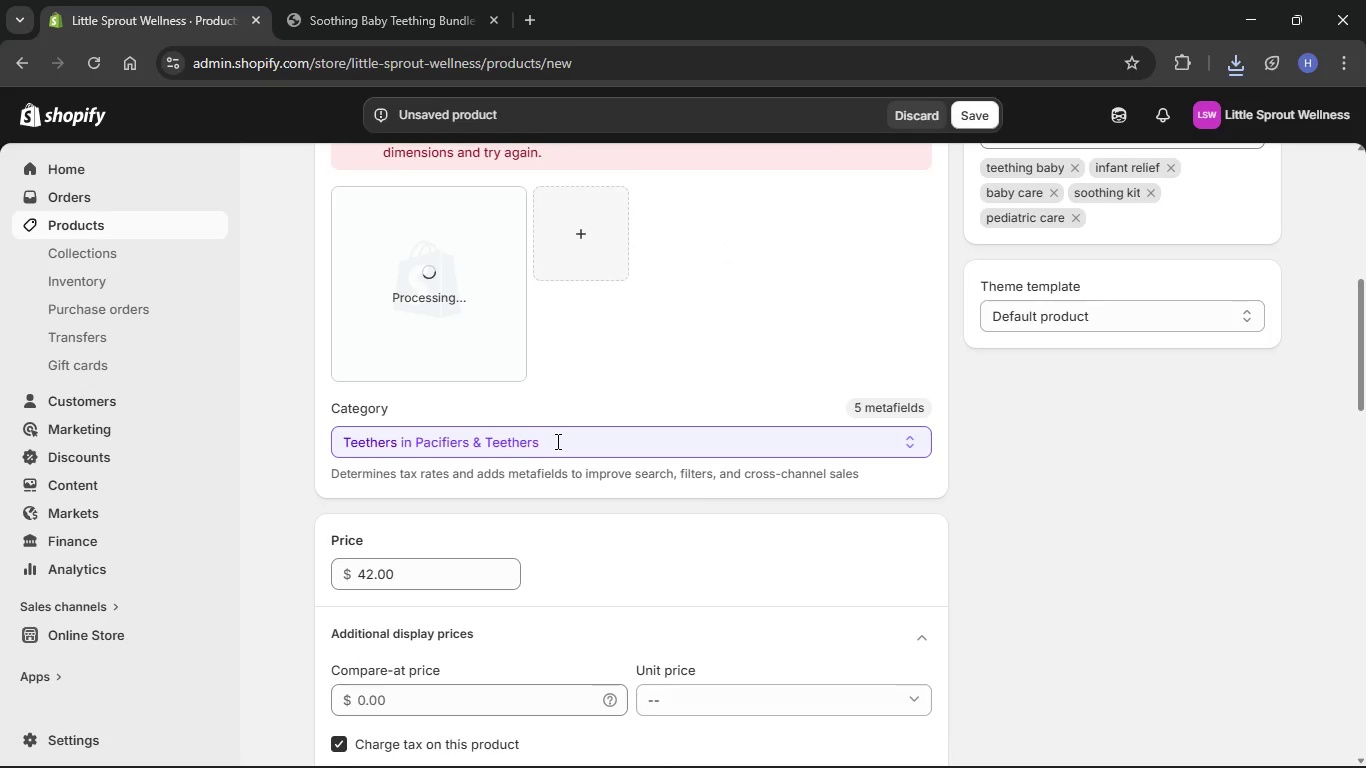 
scroll: coordinate [556, 441], scroll_direction: up, amount: 3.0
 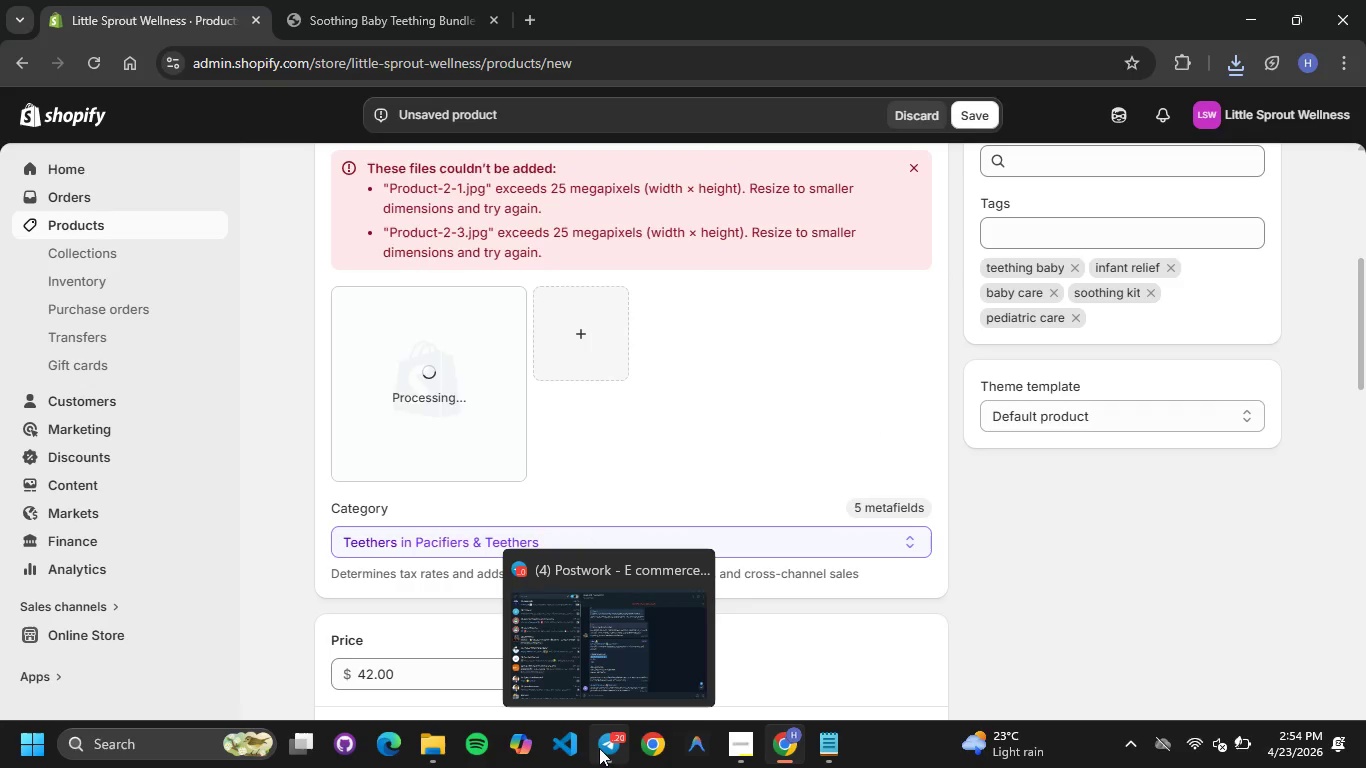 
left_click([439, 742])
 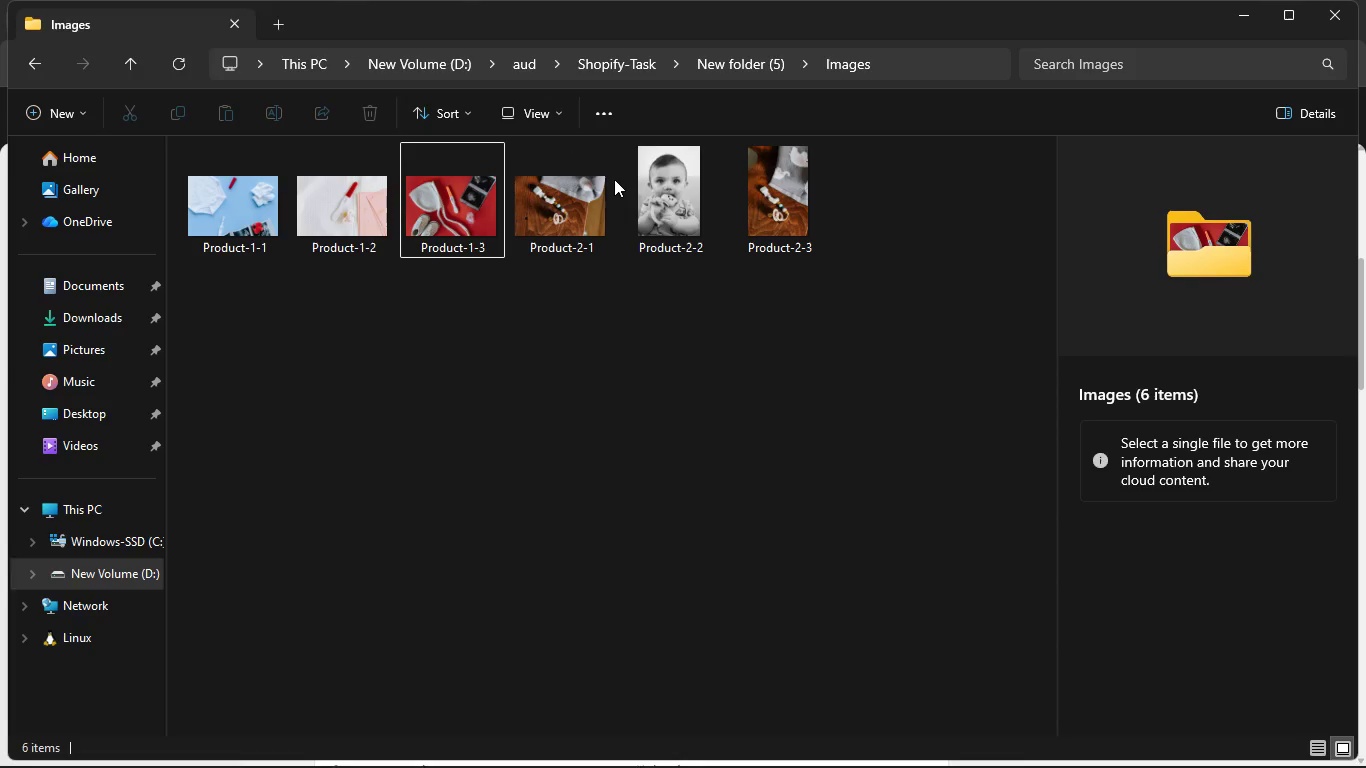 
left_click([614, 179])
 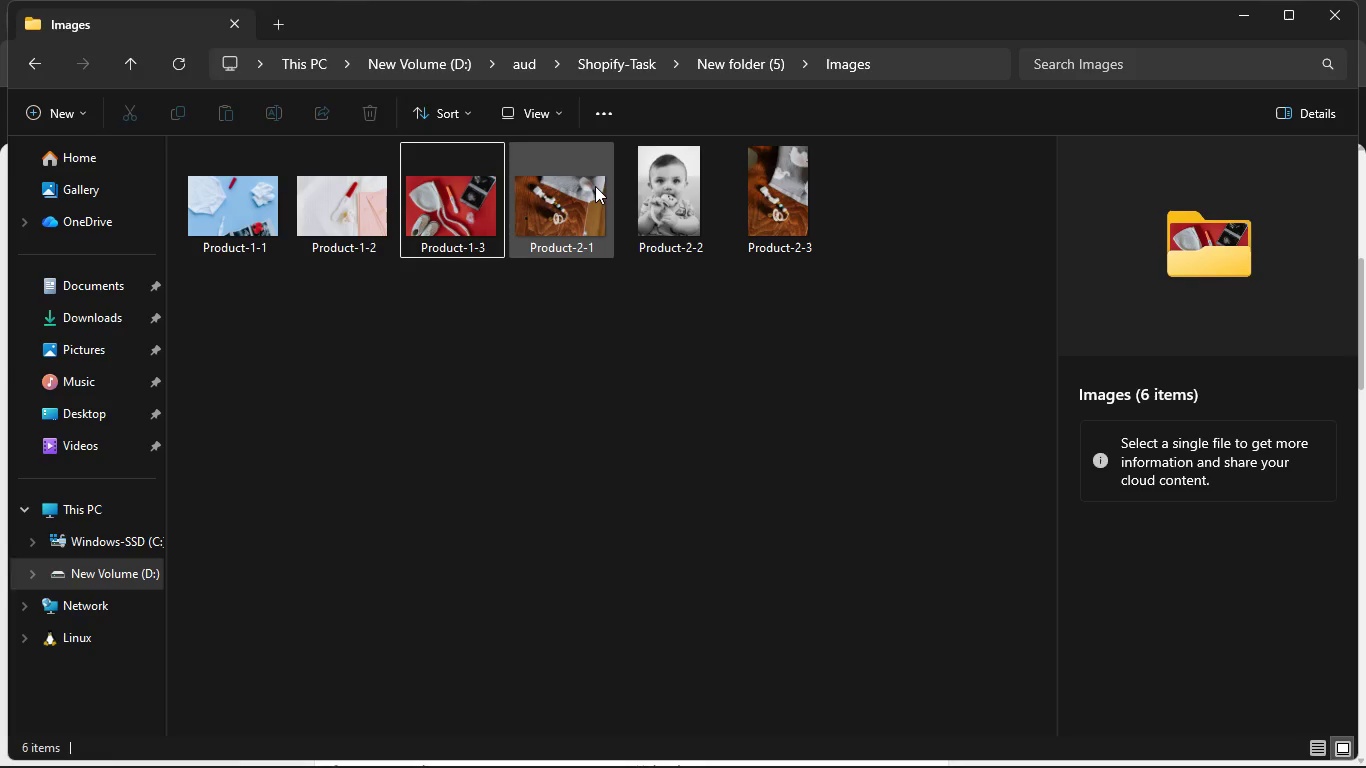 
left_click([595, 186])
 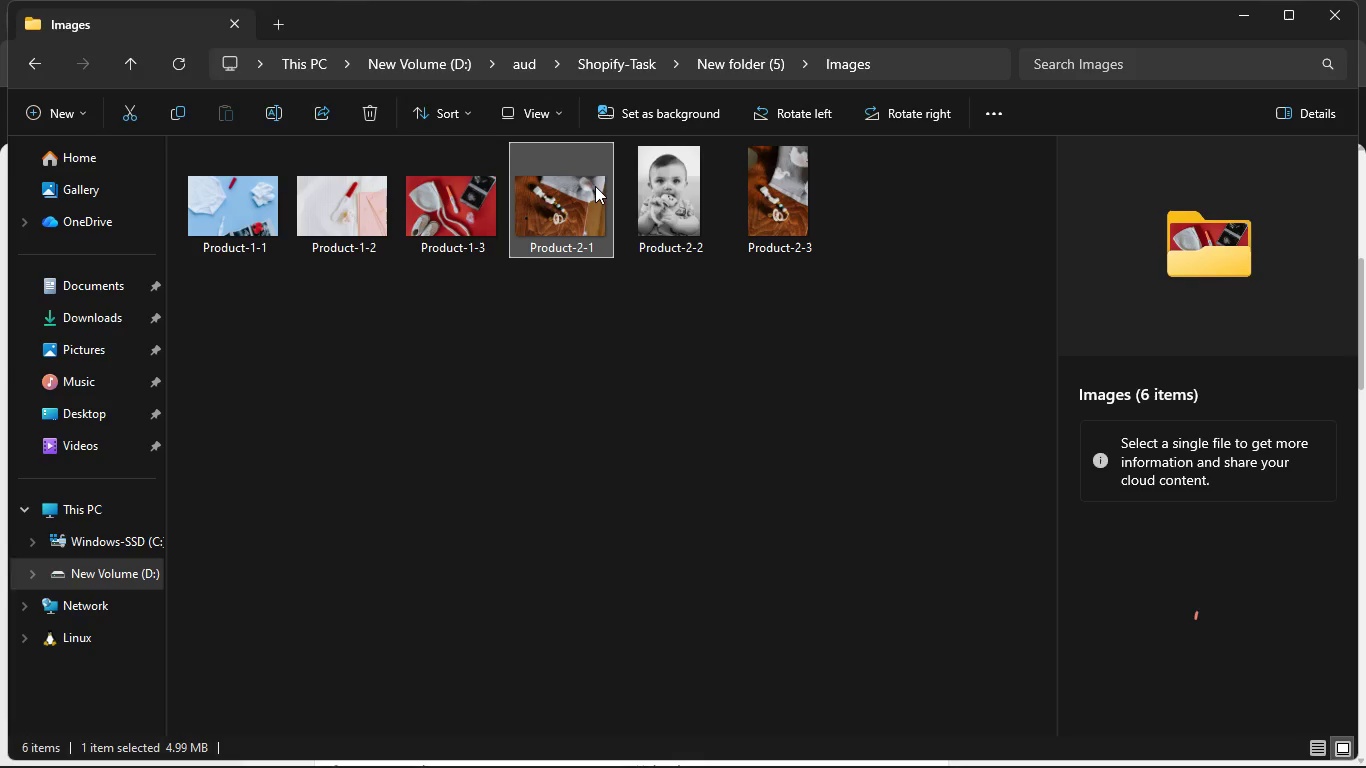 
right_click([595, 186])
 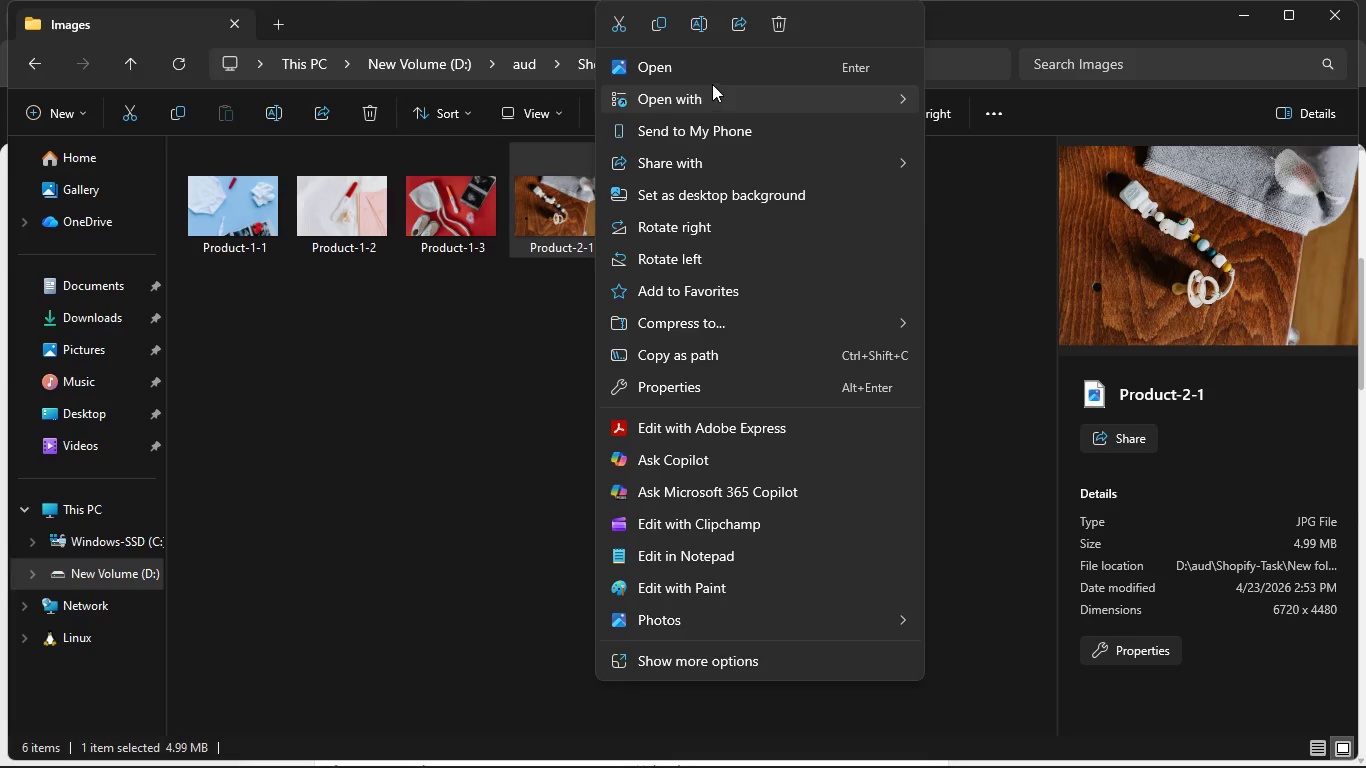 
left_click([686, 68])
 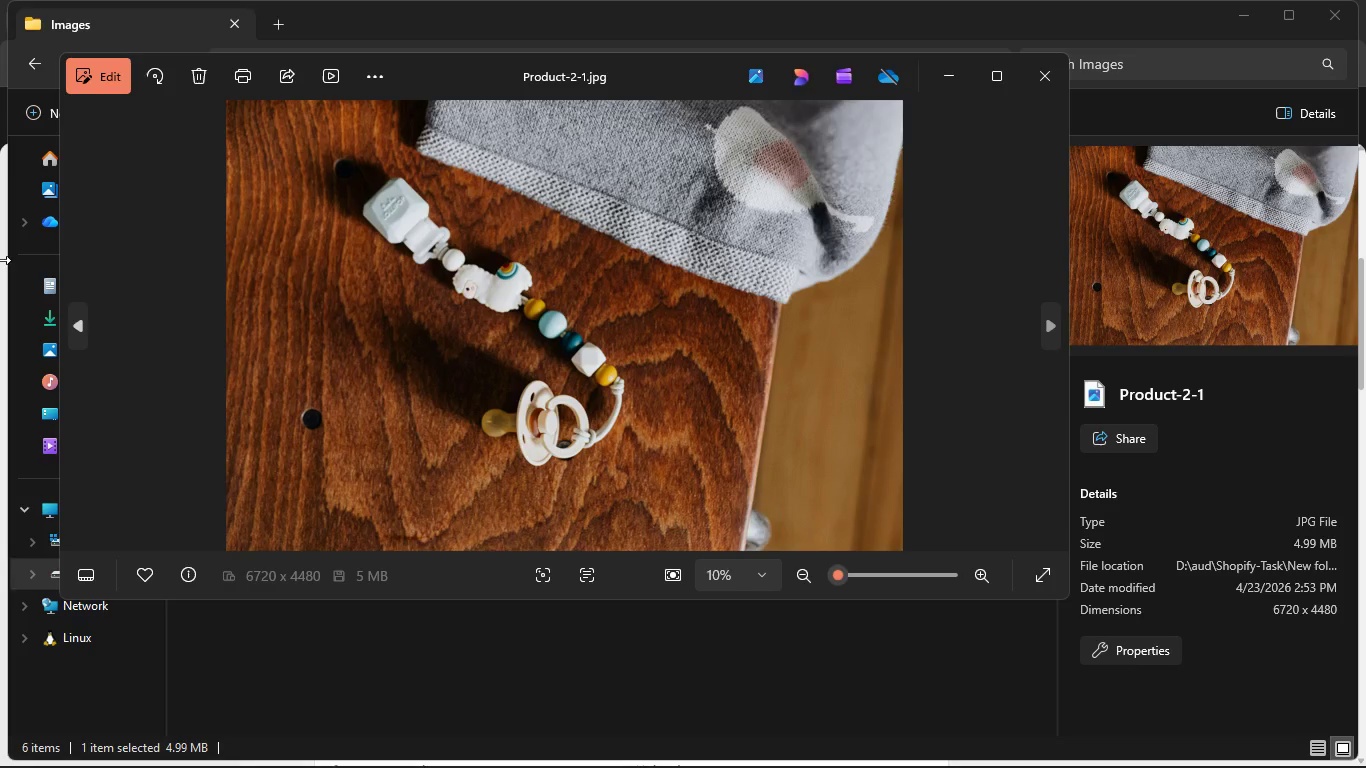 
wait(10.09)
 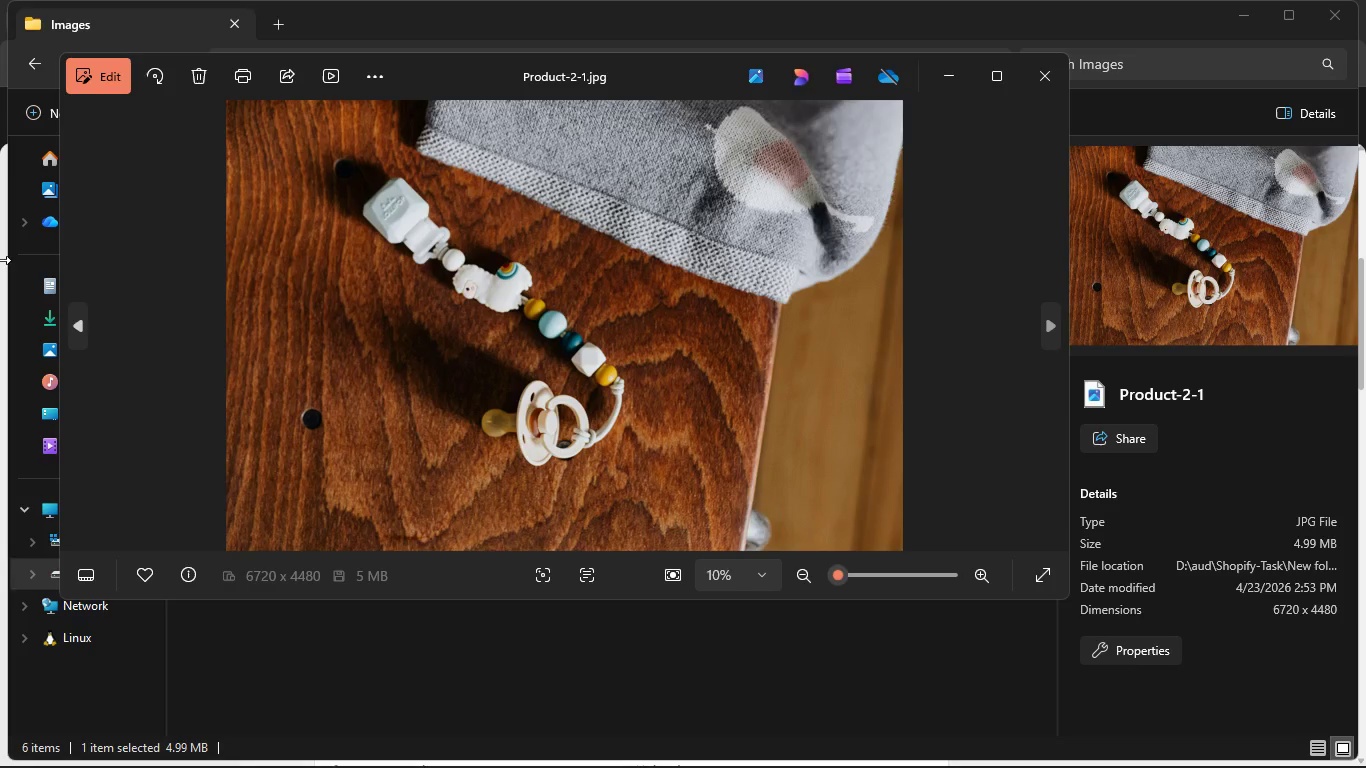 
left_click([377, 80])
 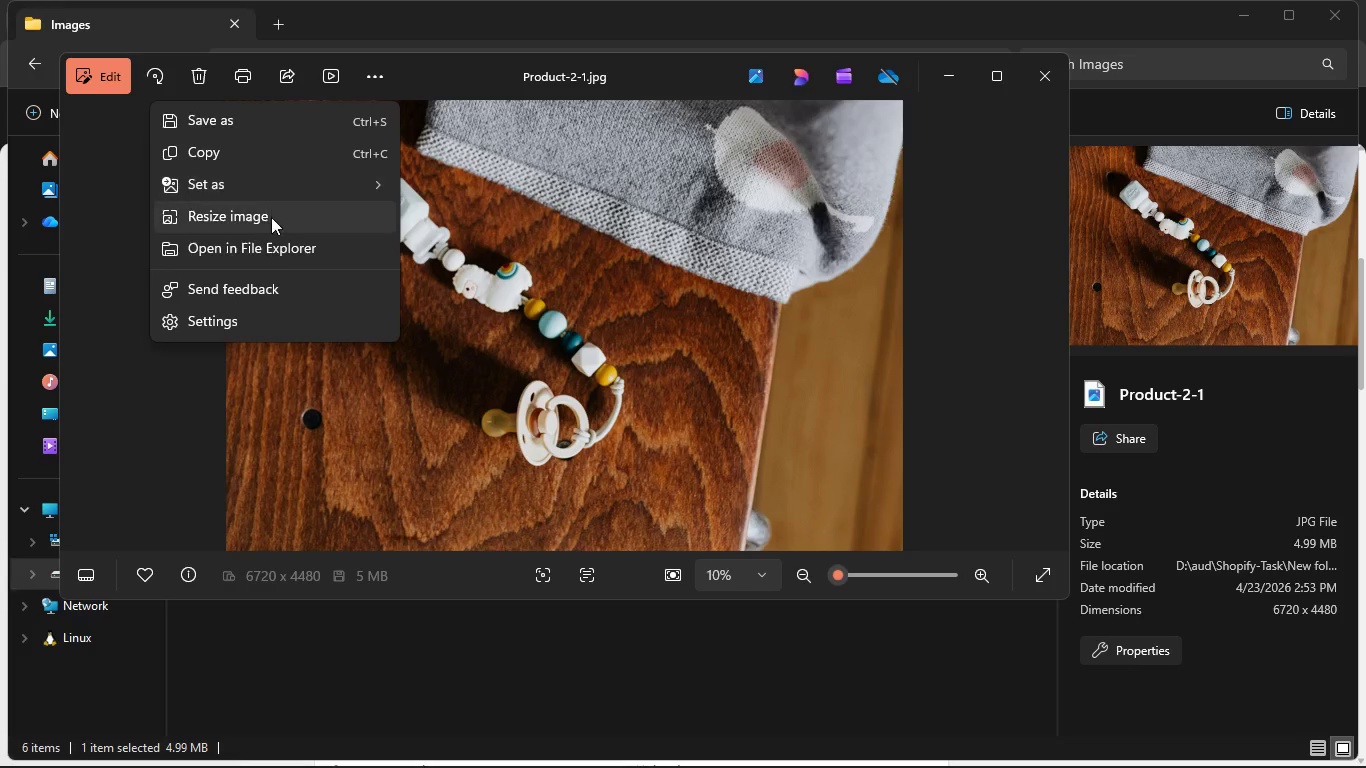 
left_click([275, 220])
 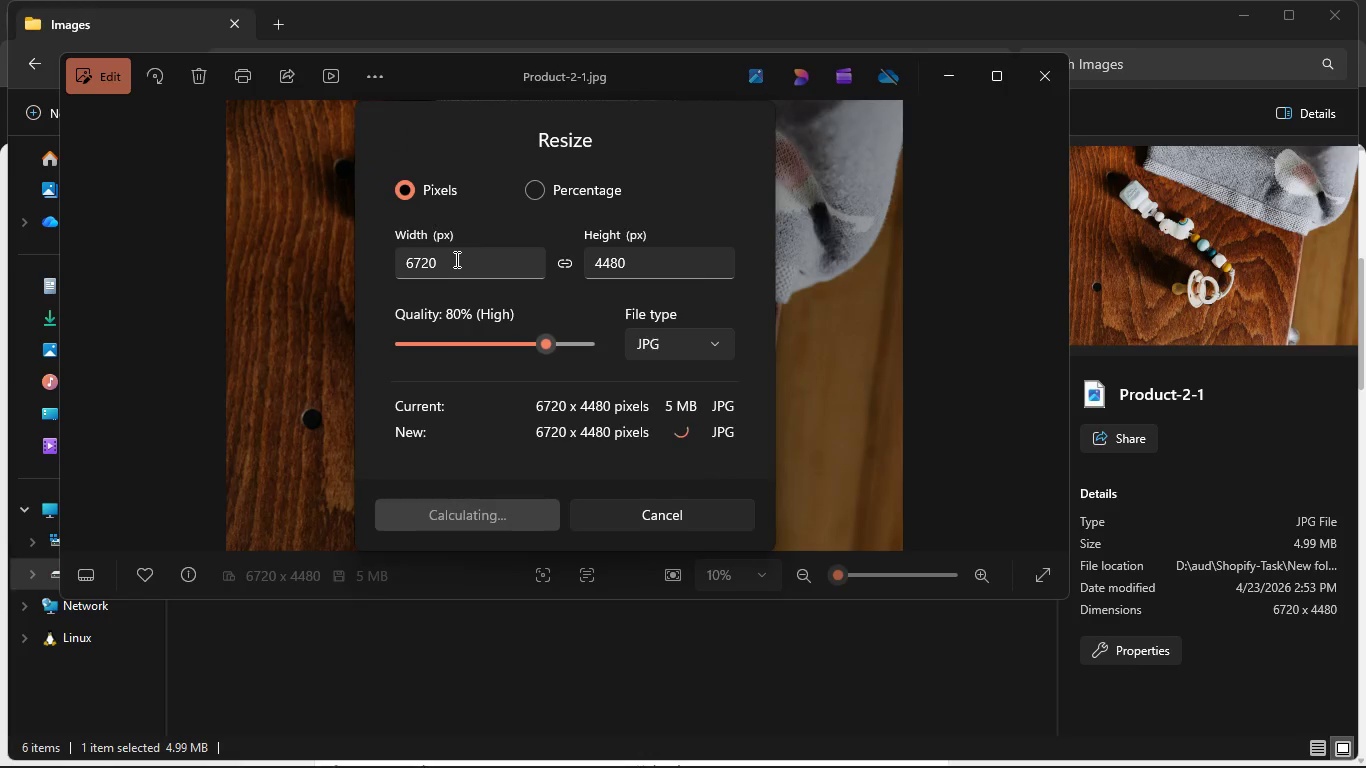 
left_click_drag(start_coordinate=[455, 259], to_coordinate=[353, 256])
 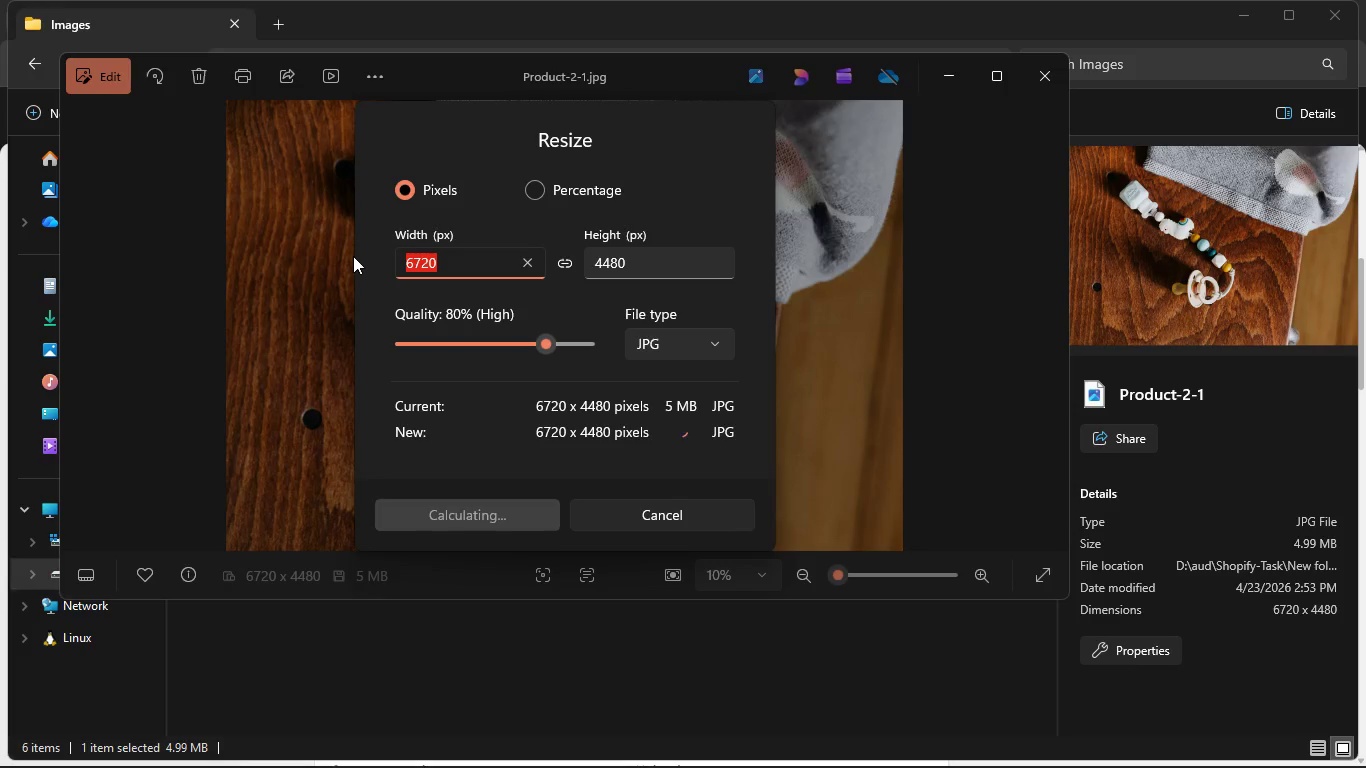 
key(Numpad1)
 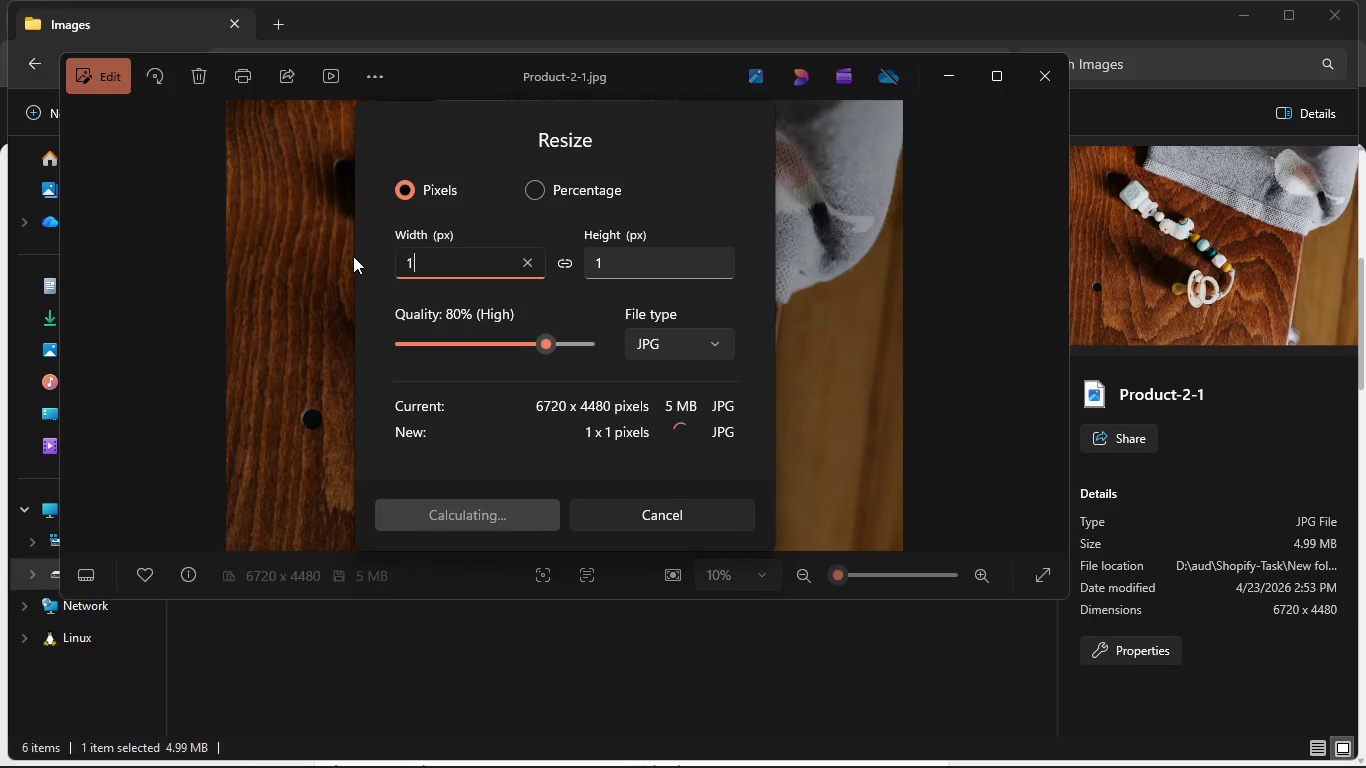 
key(Numpad8)
 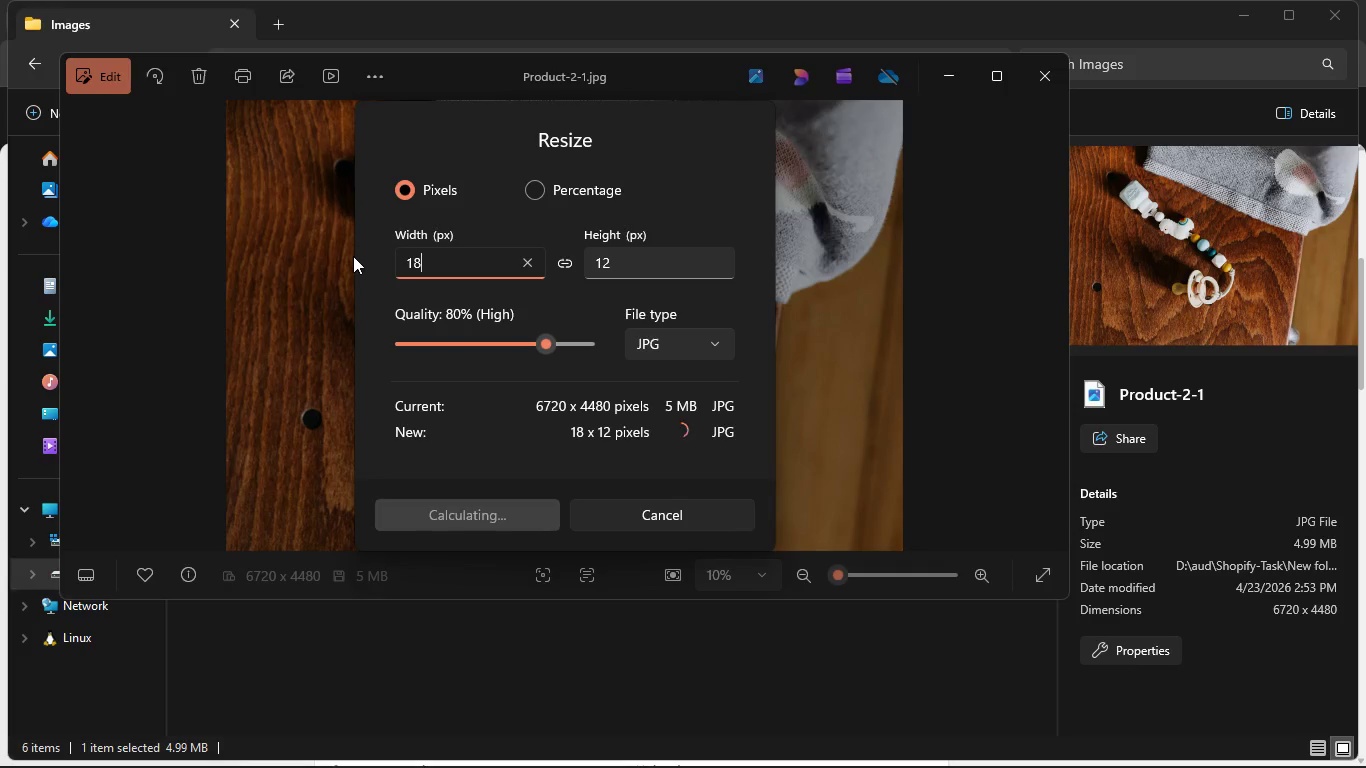 
key(Numpad0)
 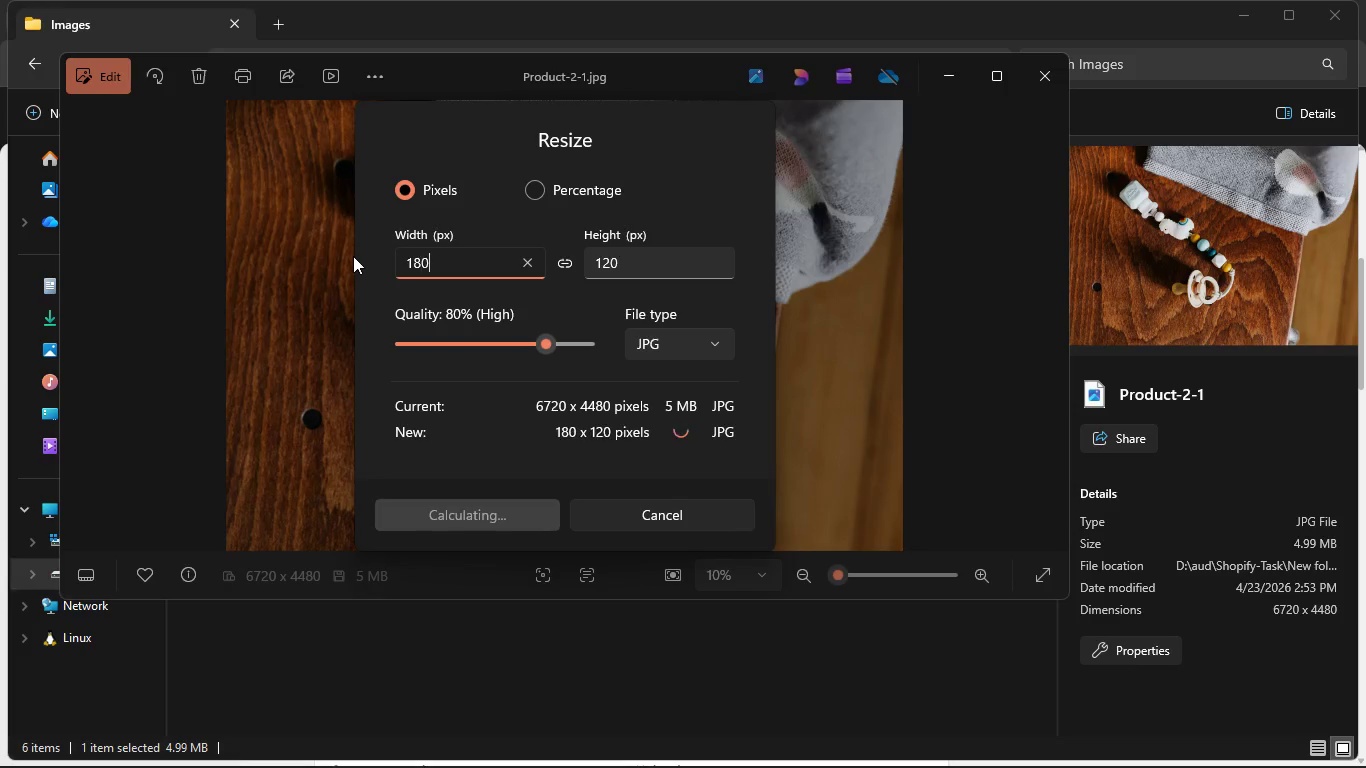 
key(Numpad0)
 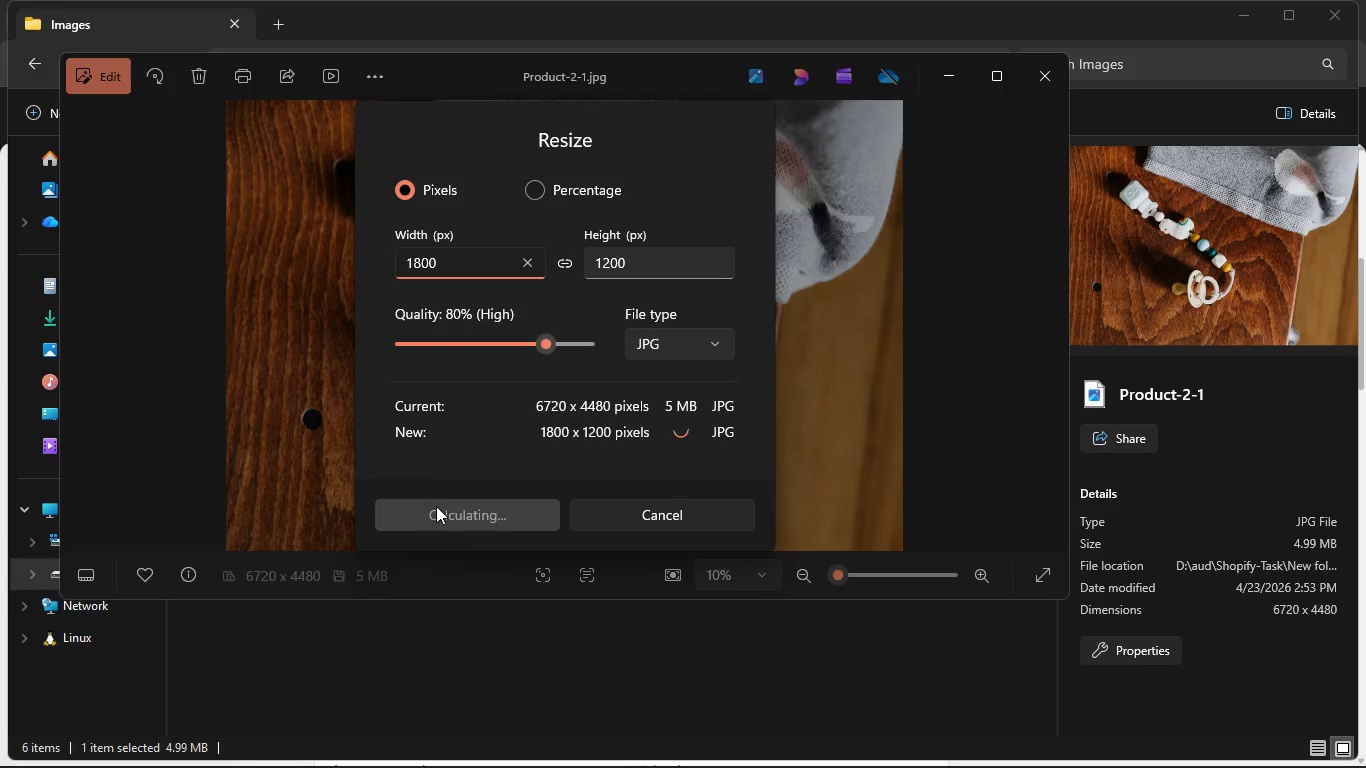 
left_click([432, 510])
 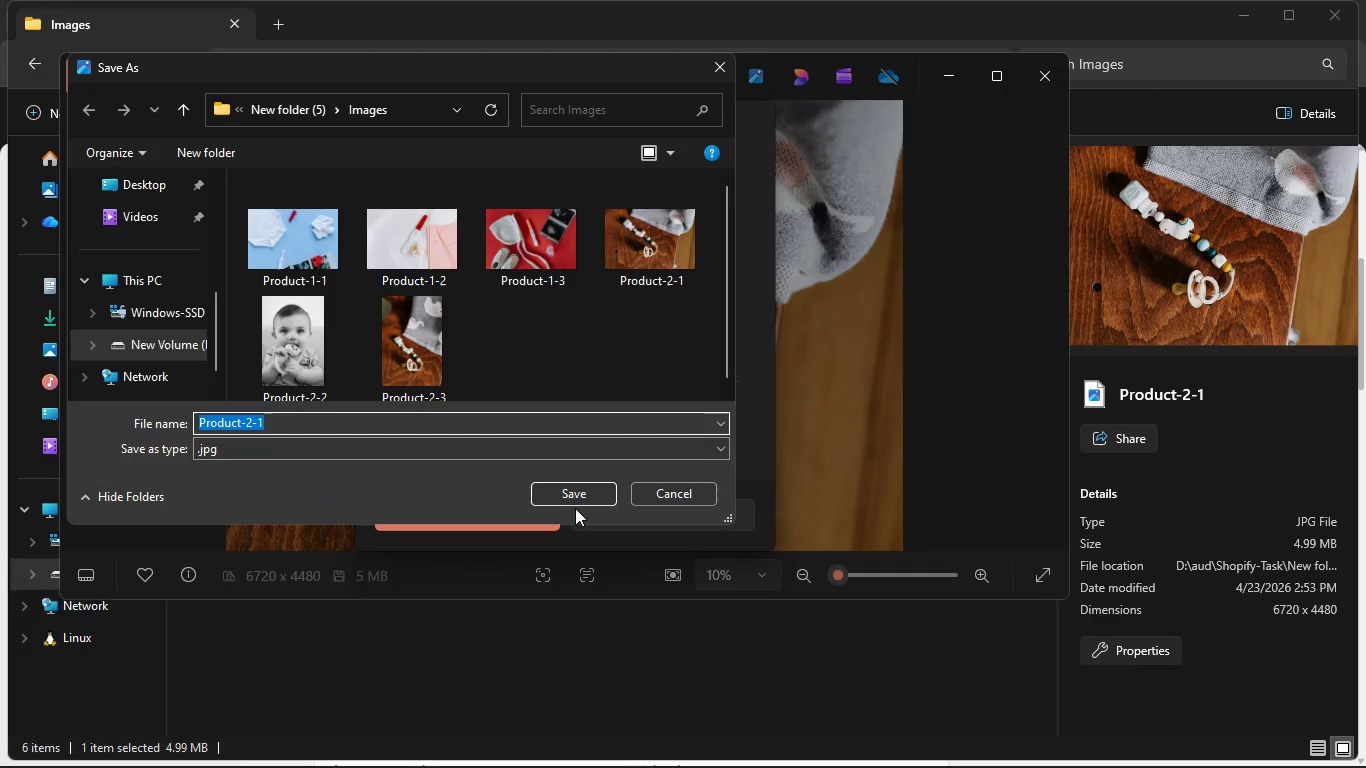 
left_click([584, 497])
 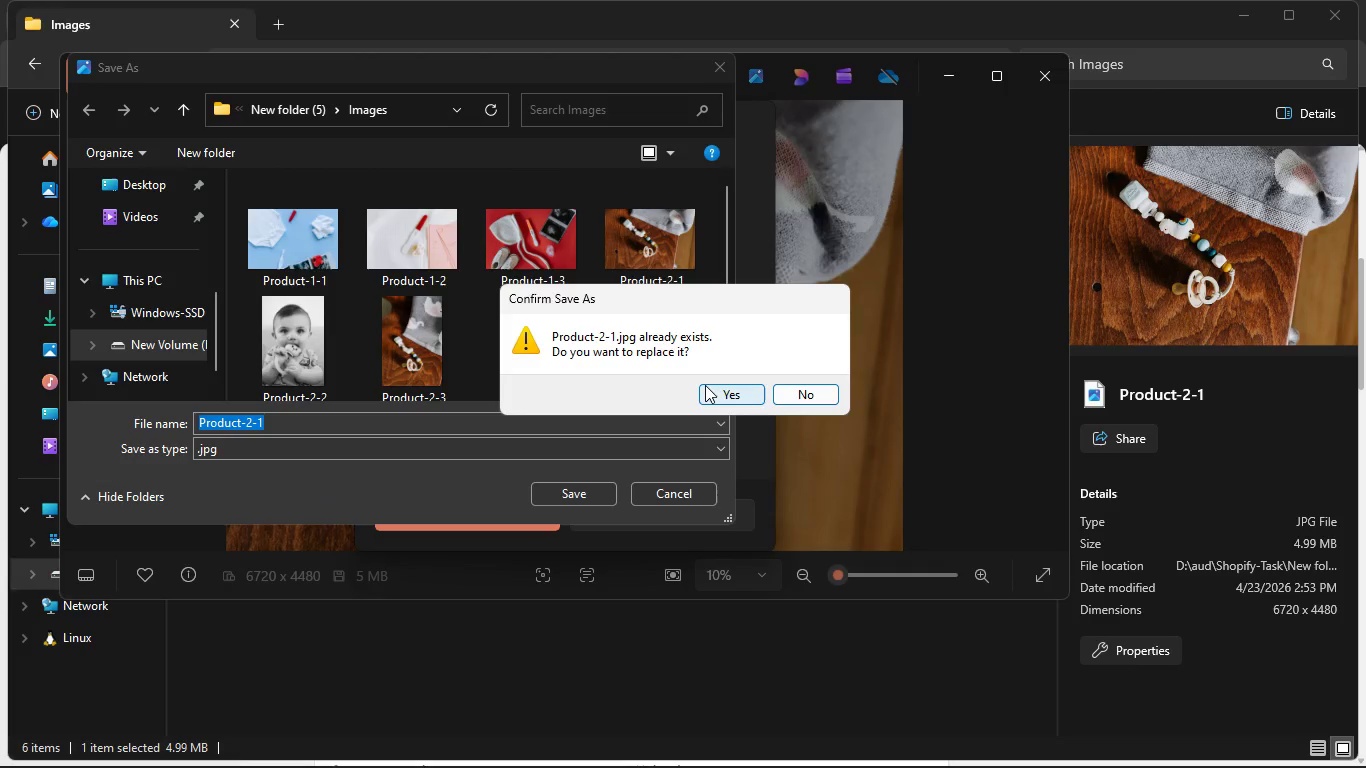 
left_click([705, 385])
 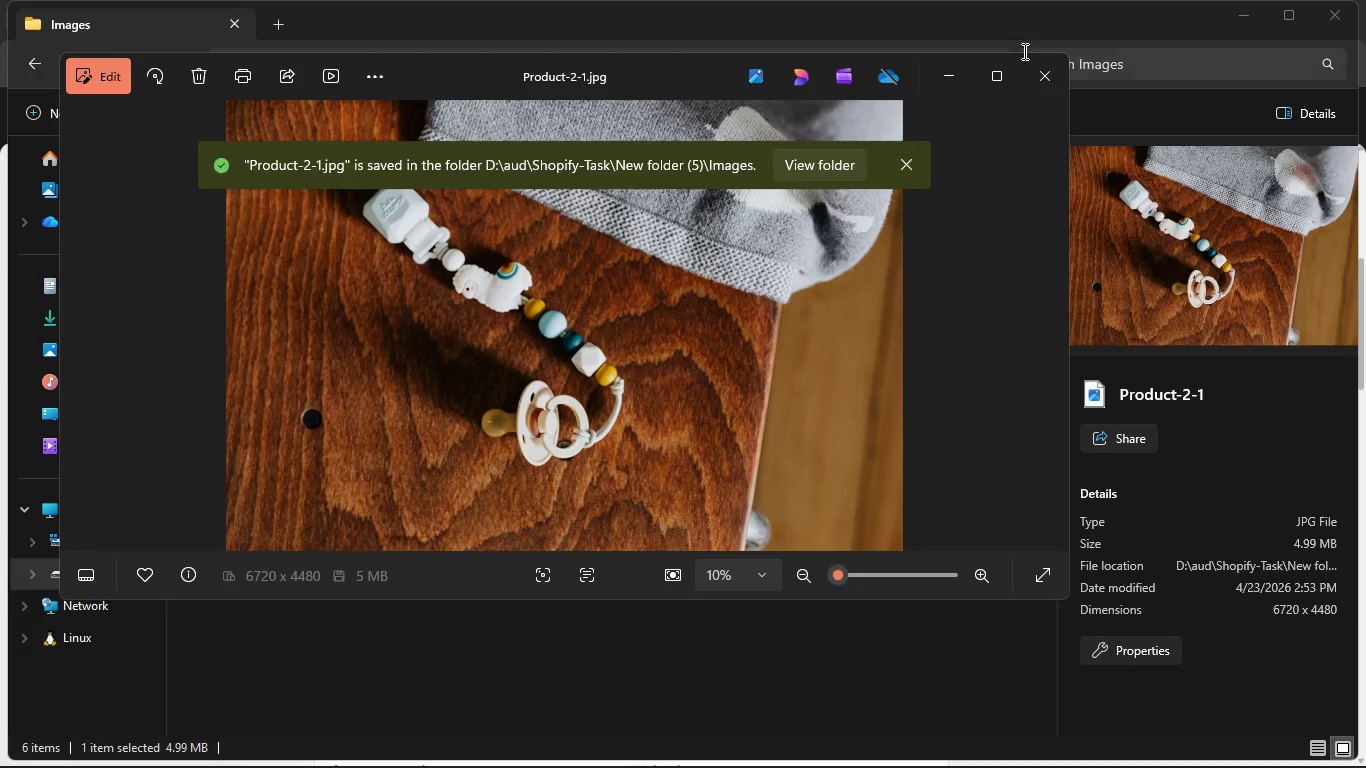 
left_click([1033, 74])
 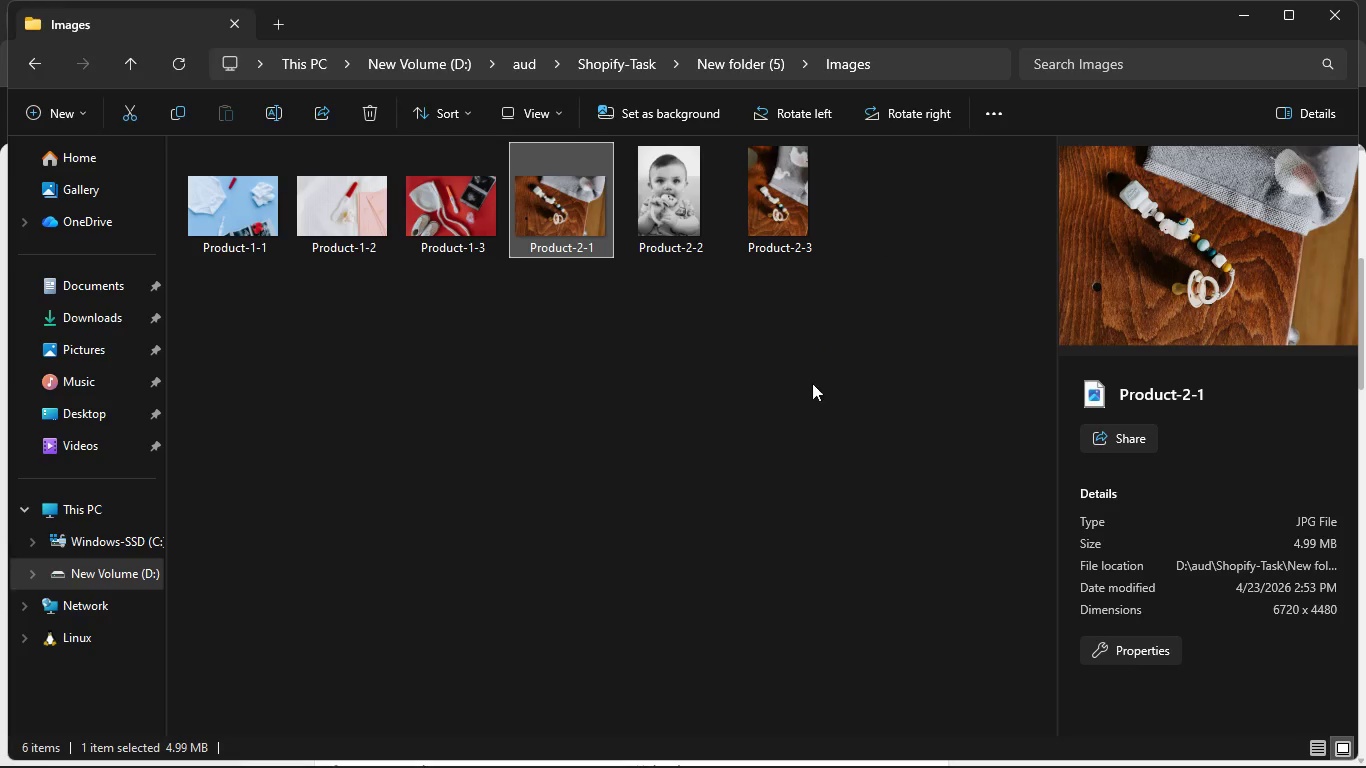 
left_click([812, 383])
 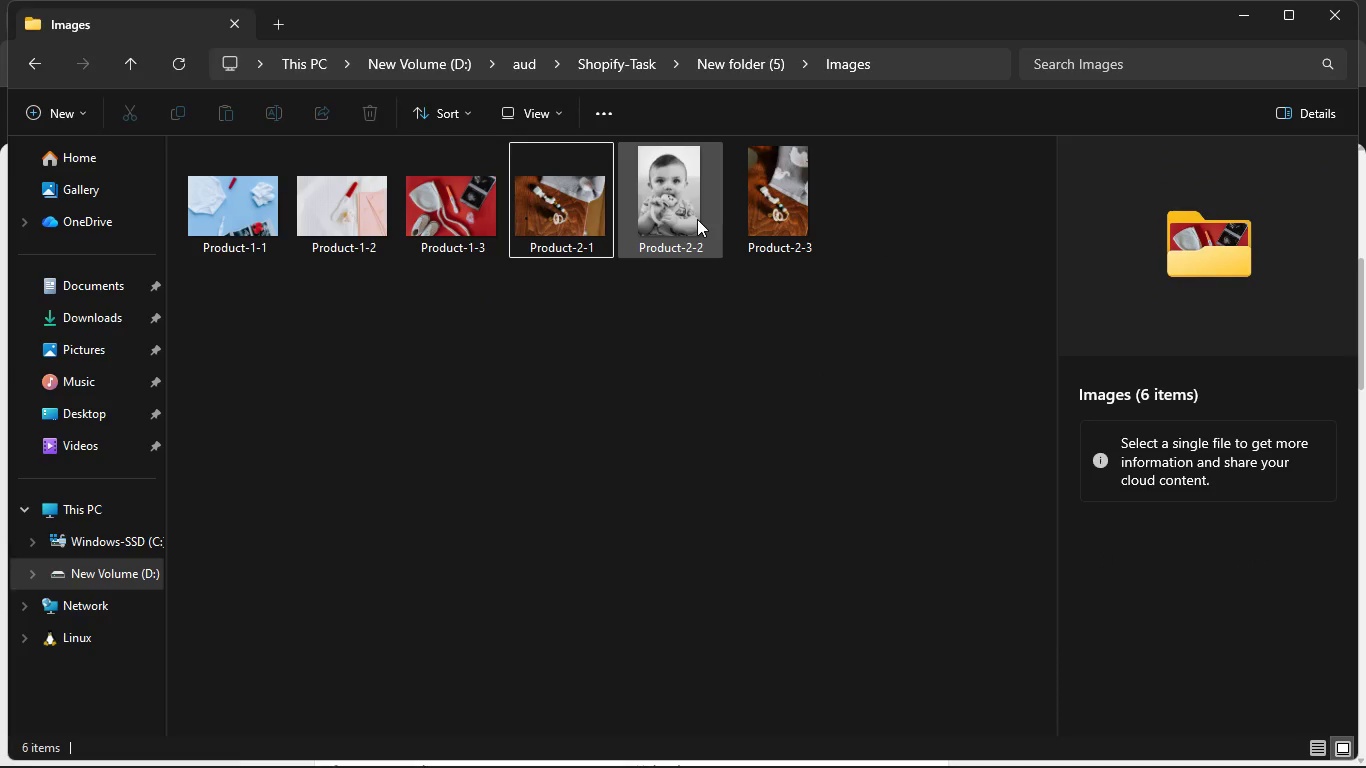 
left_click([774, 198])
 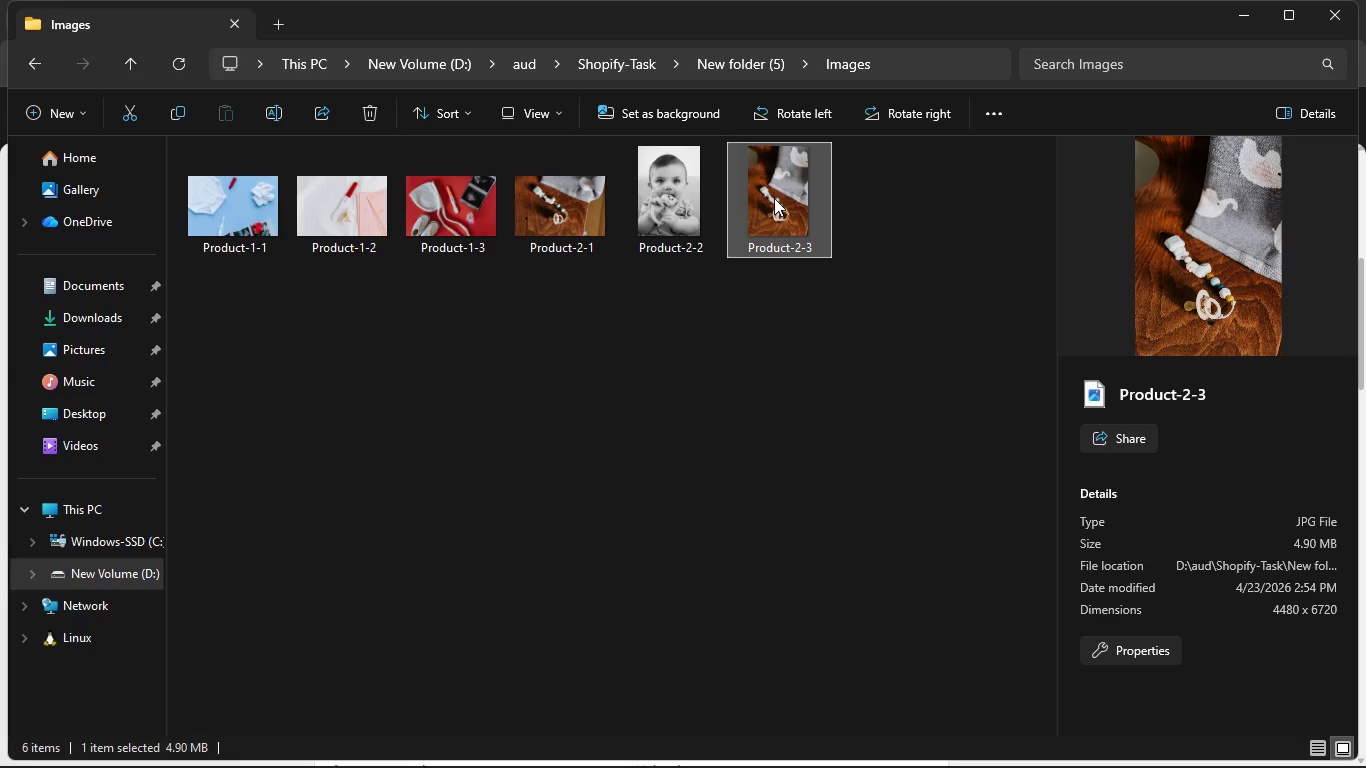 
right_click([774, 198])
 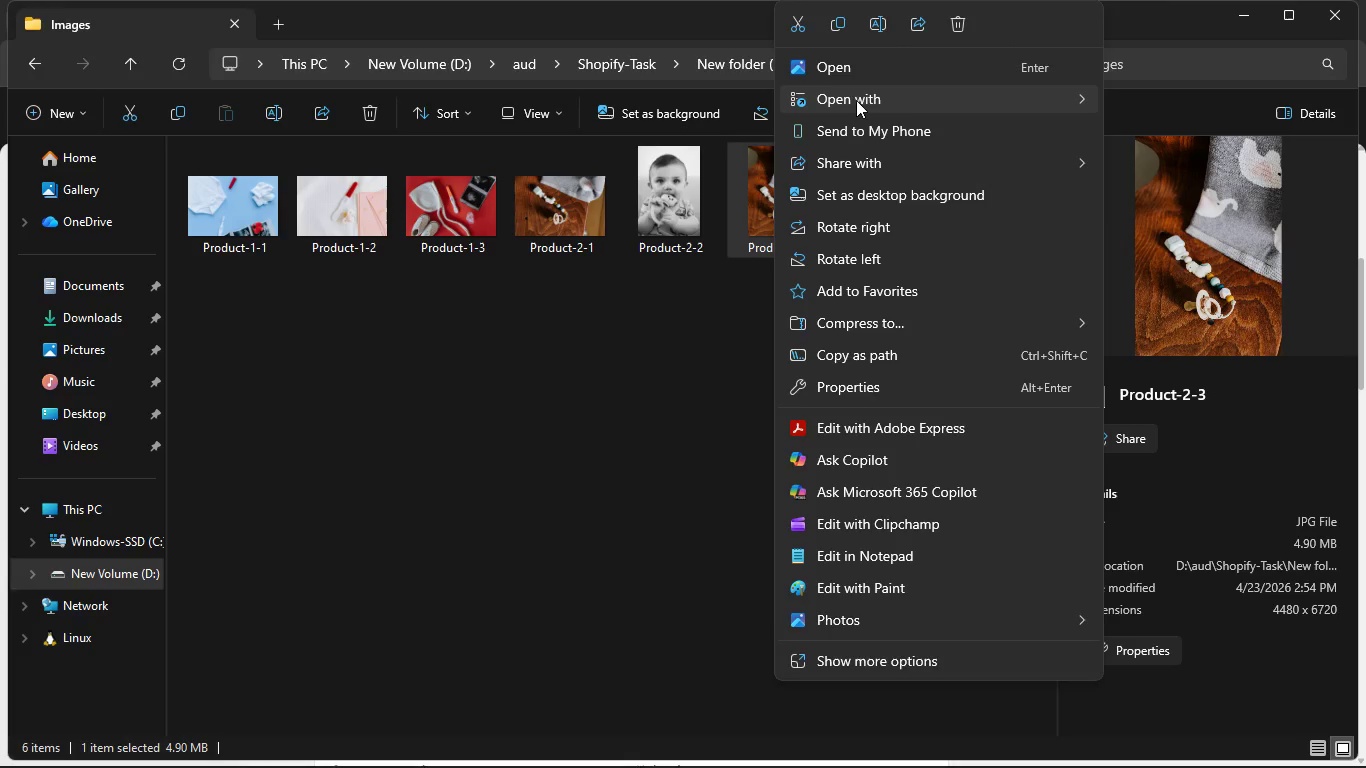 
left_click([852, 73])
 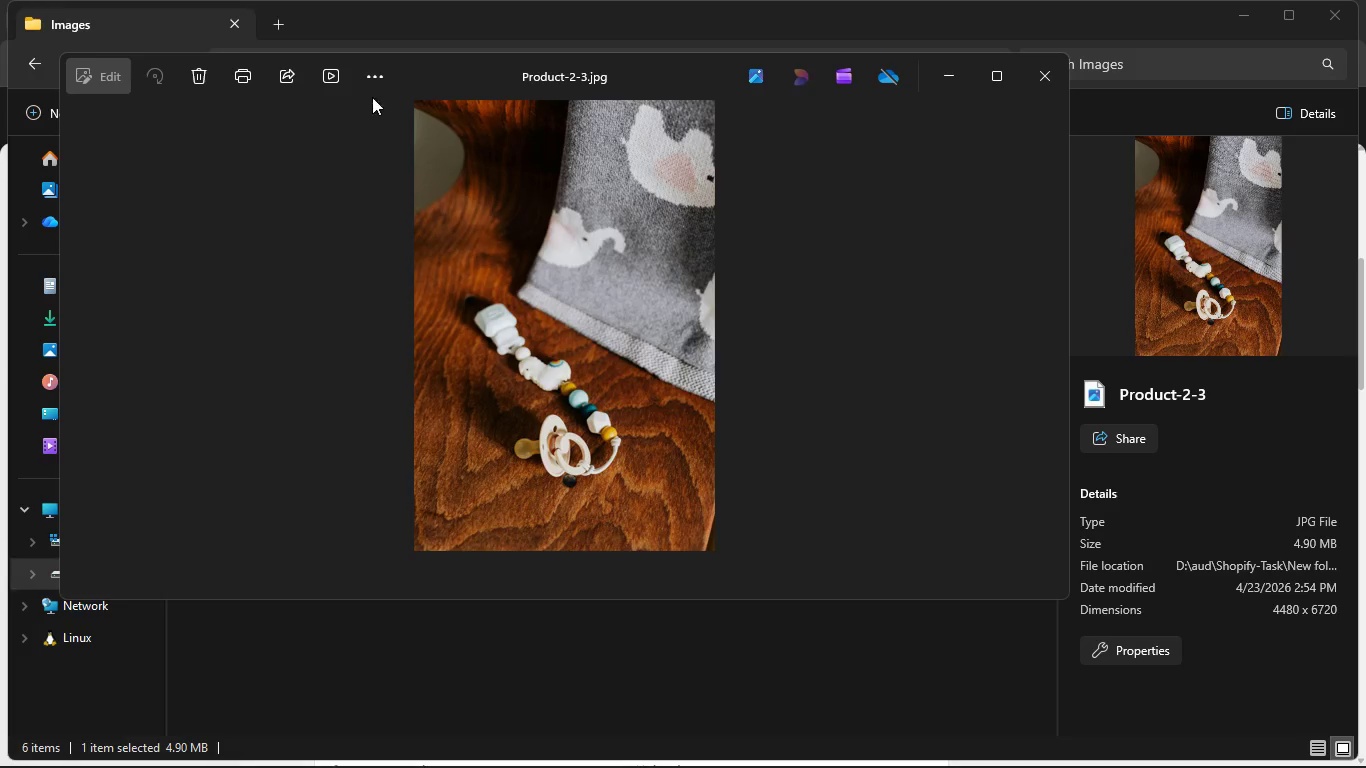 
left_click([376, 61])
 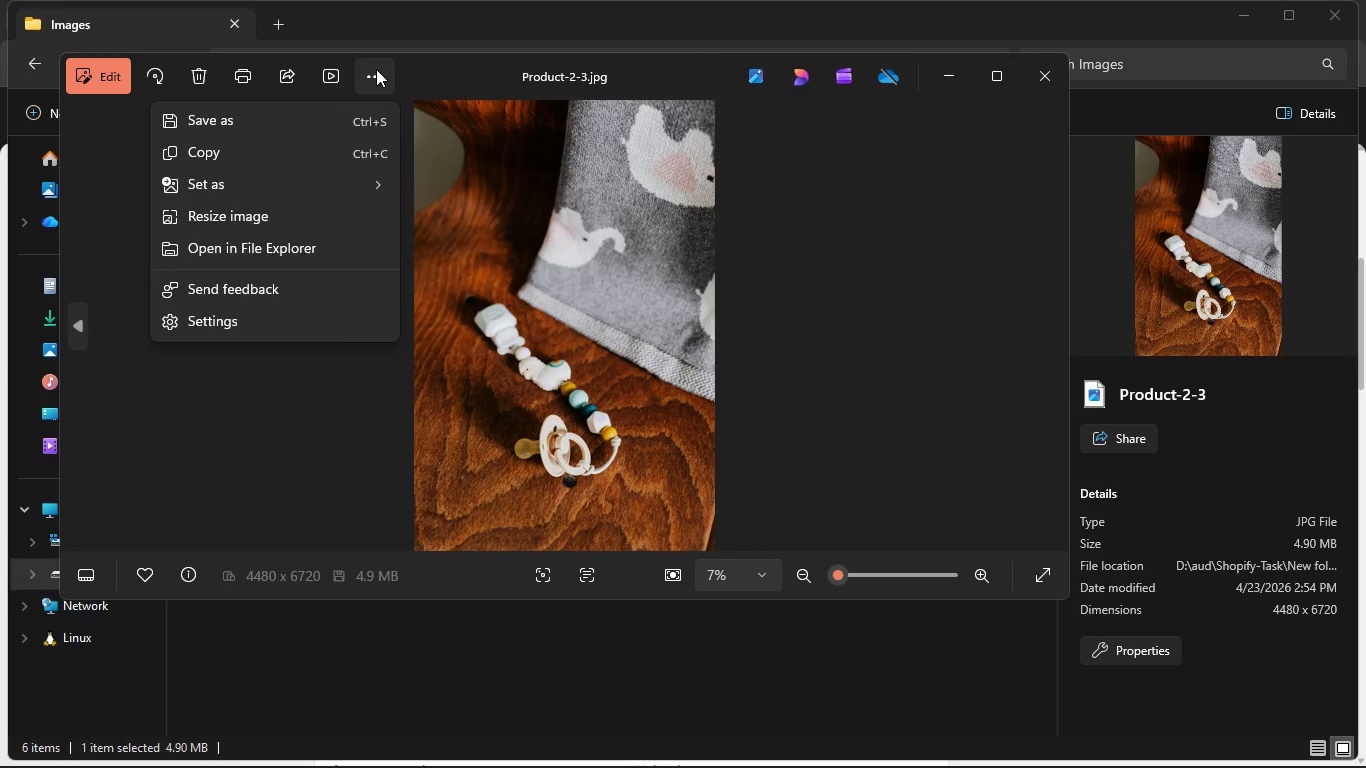 
left_click([376, 69])
 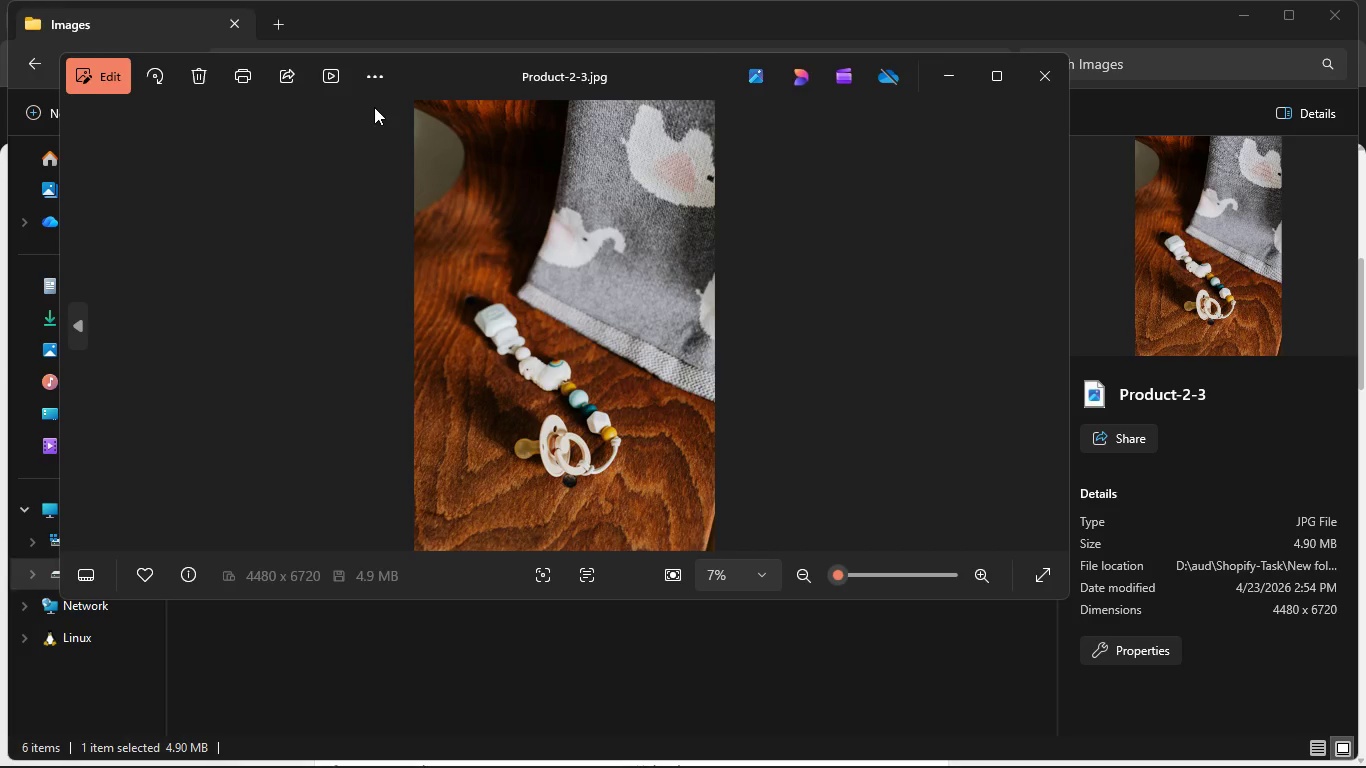 
left_click([379, 77])
 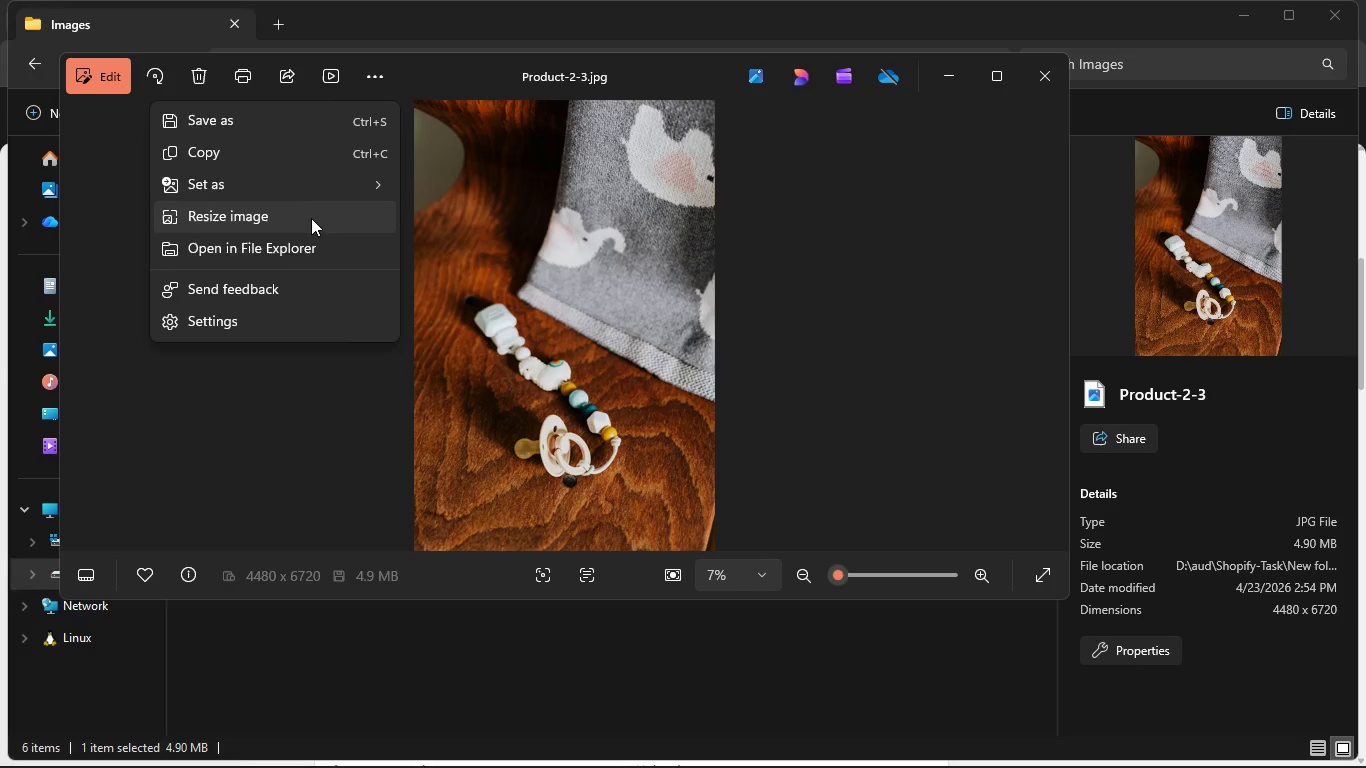 
left_click([311, 219])
 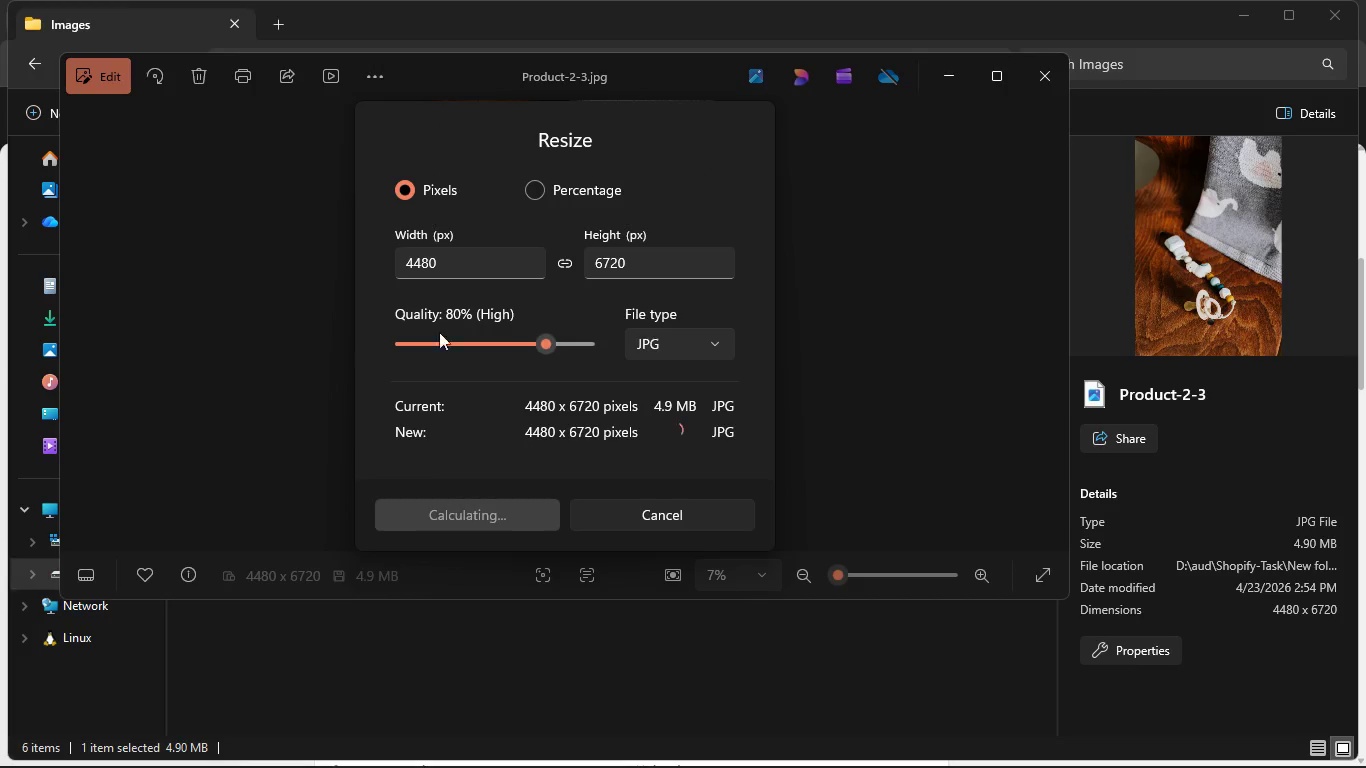 
left_click_drag(start_coordinate=[461, 264], to_coordinate=[402, 256])
 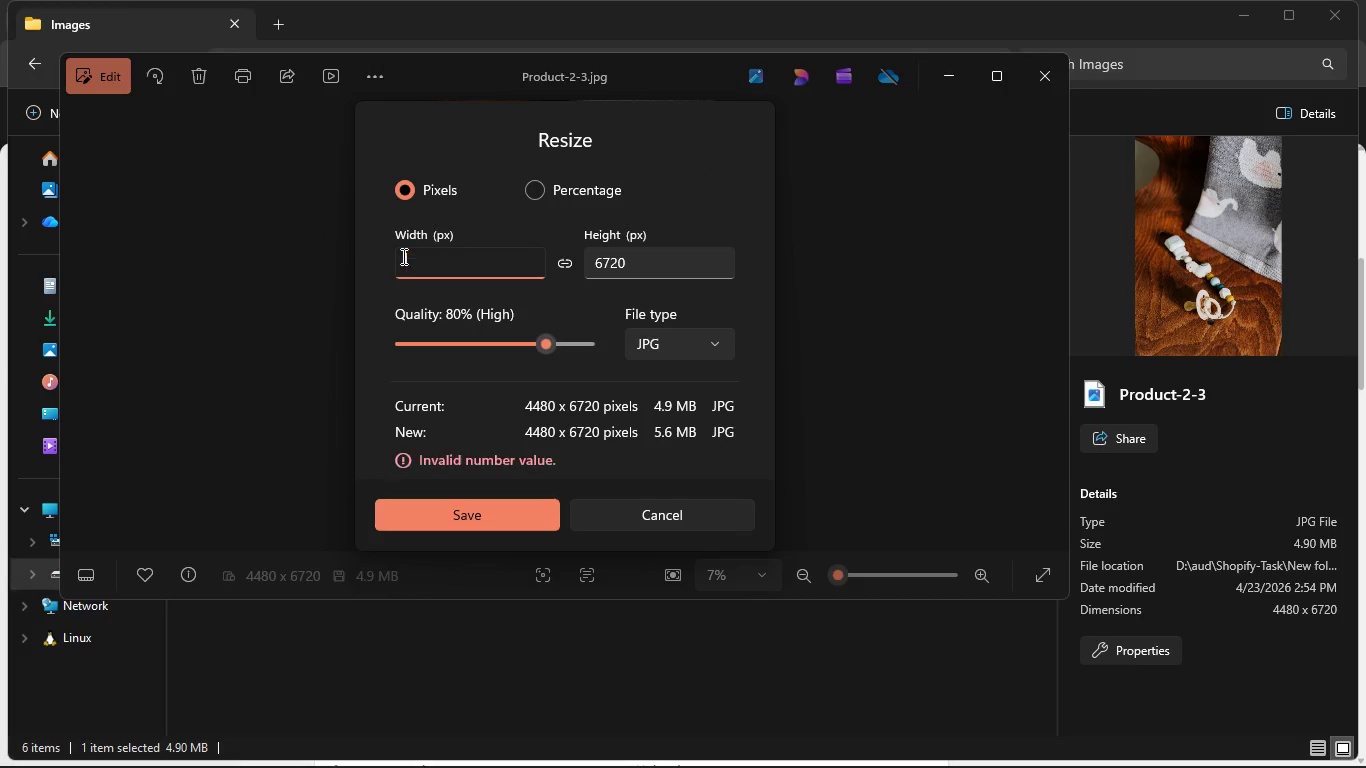 
key(Backspace)
 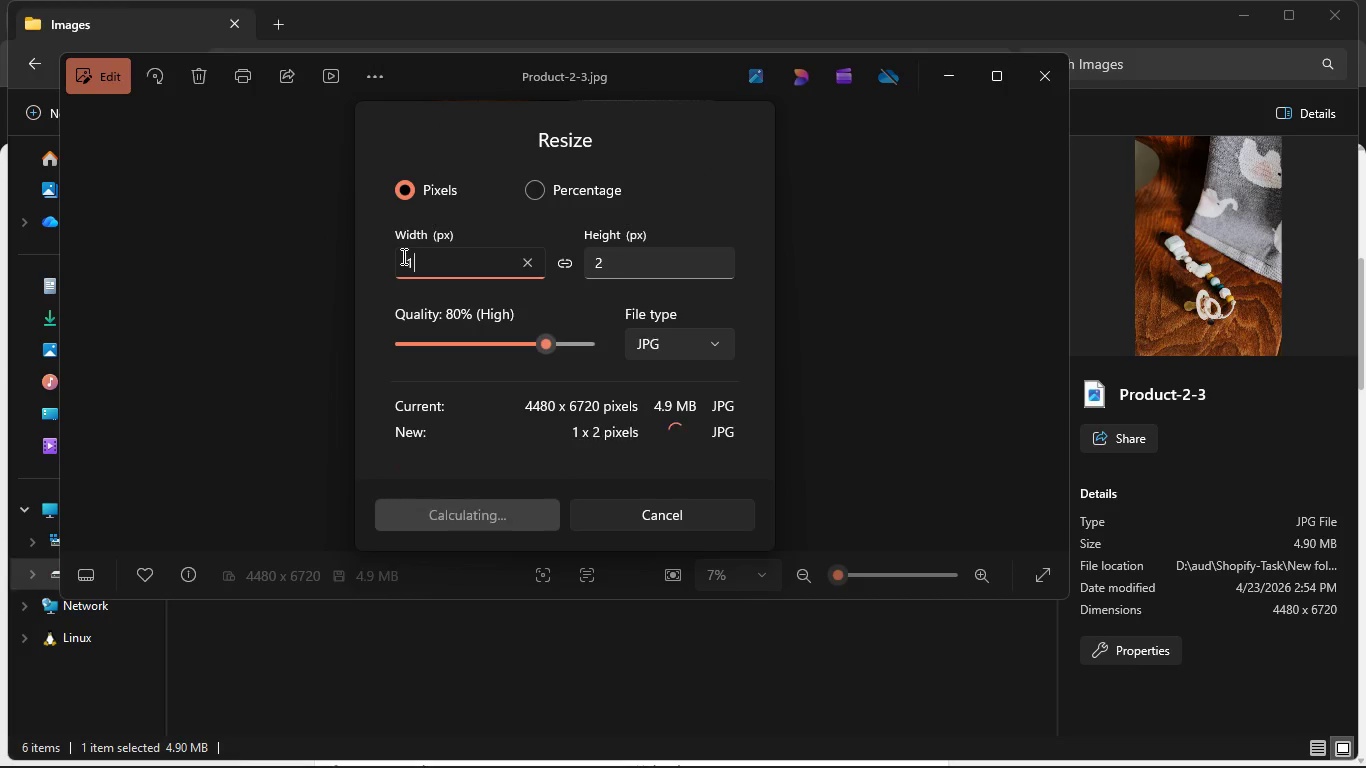 
key(Numpad1)
 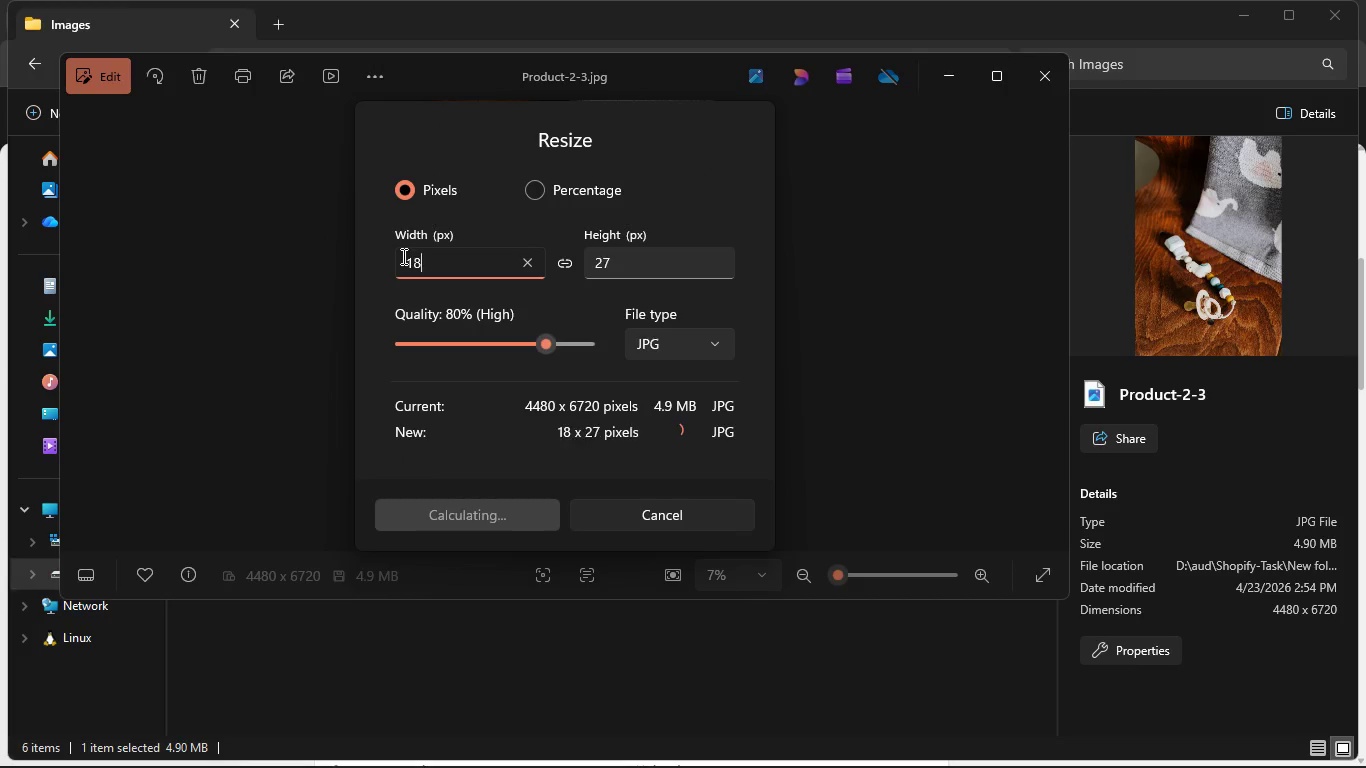 
key(Numpad8)
 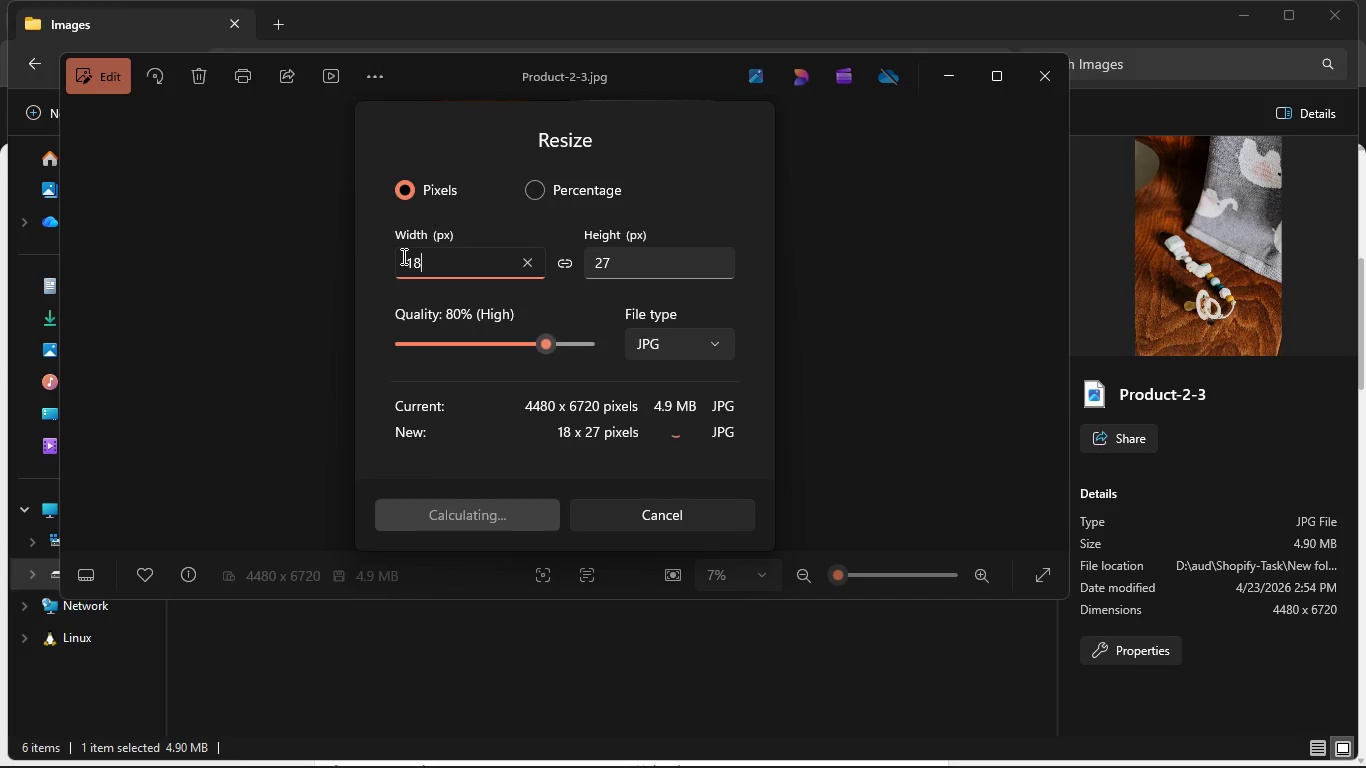 
key(Numpad0)
 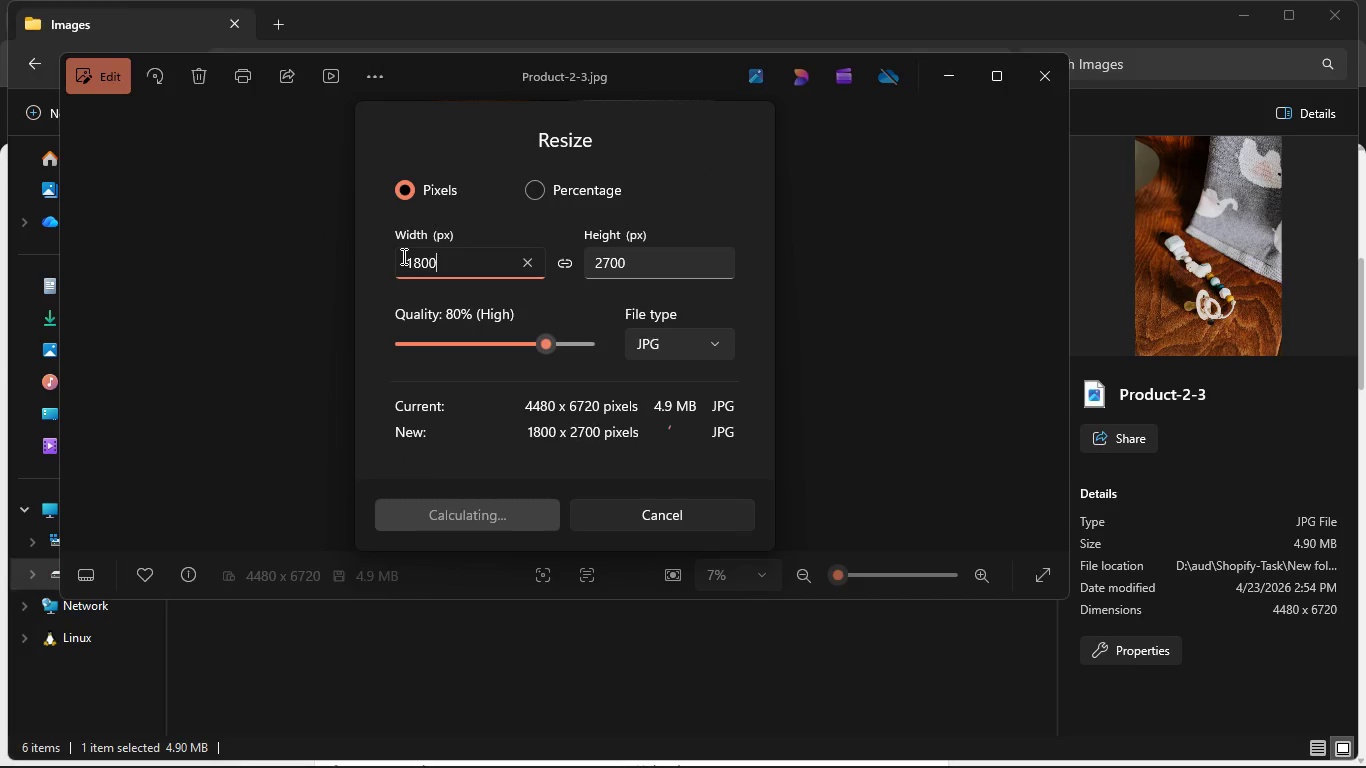 
key(Numpad0)
 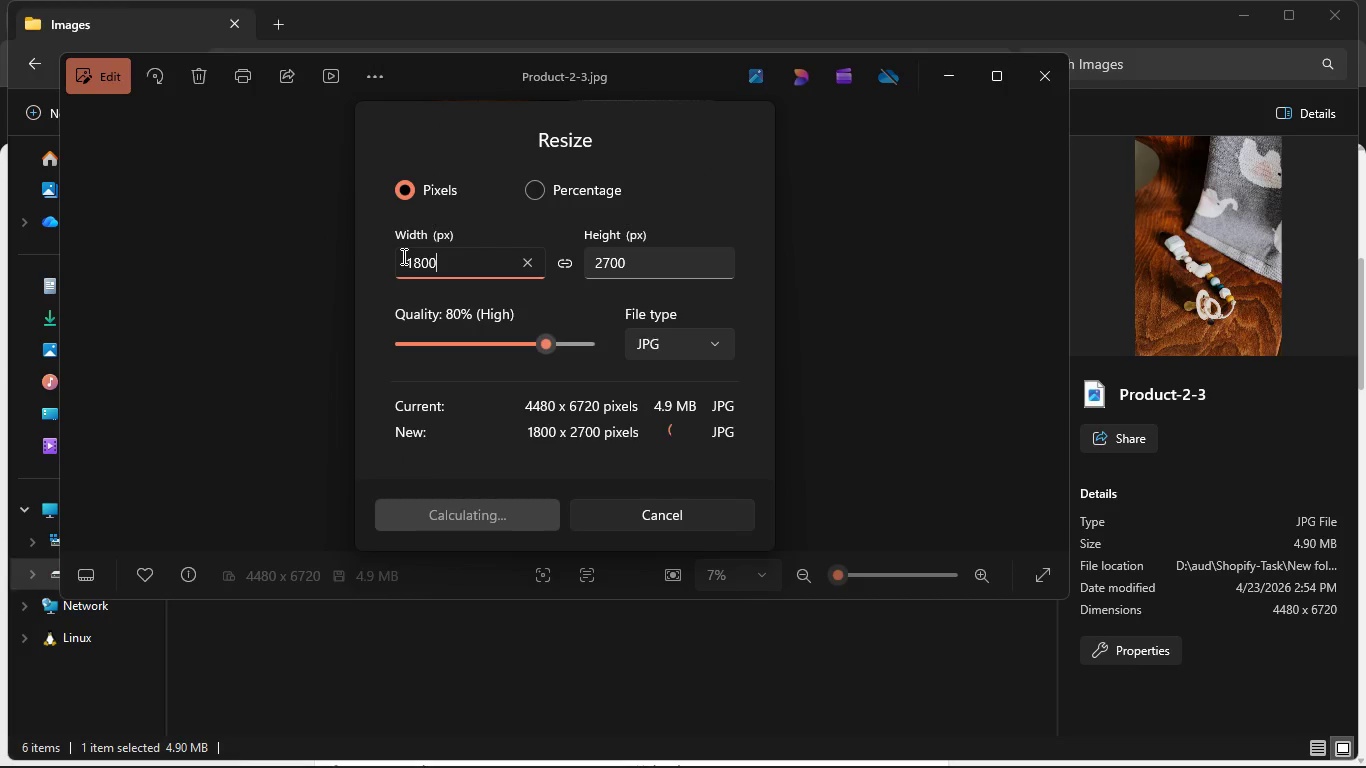 
key(Equal)
 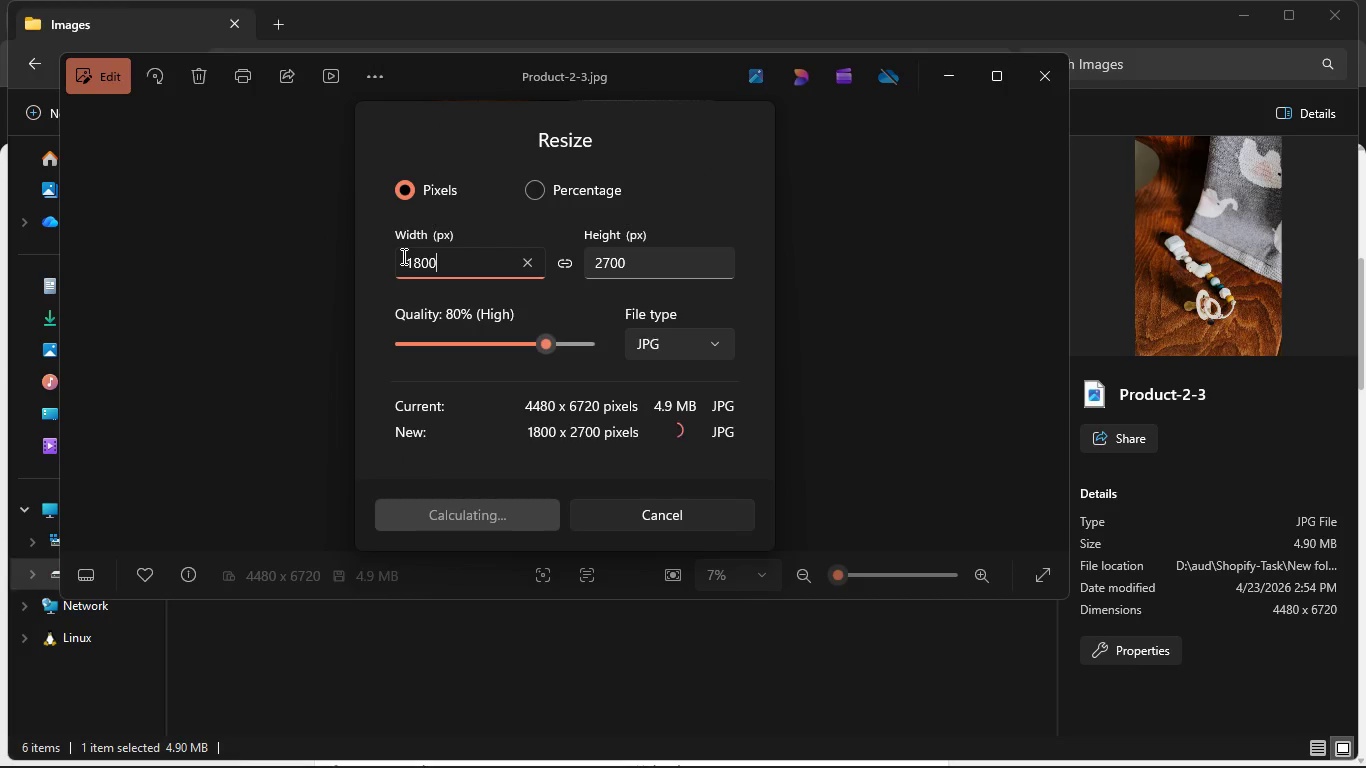 
key(Backspace)
 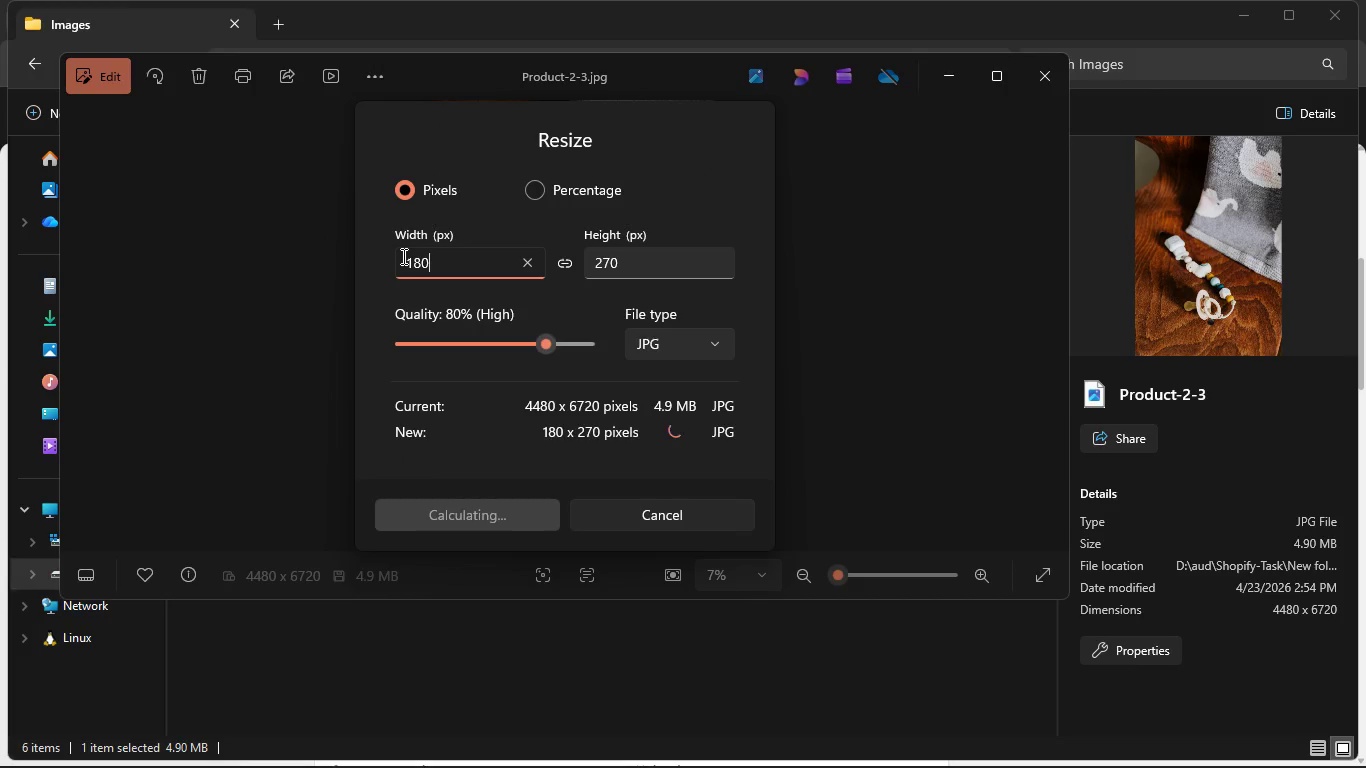 
key(Backspace)
 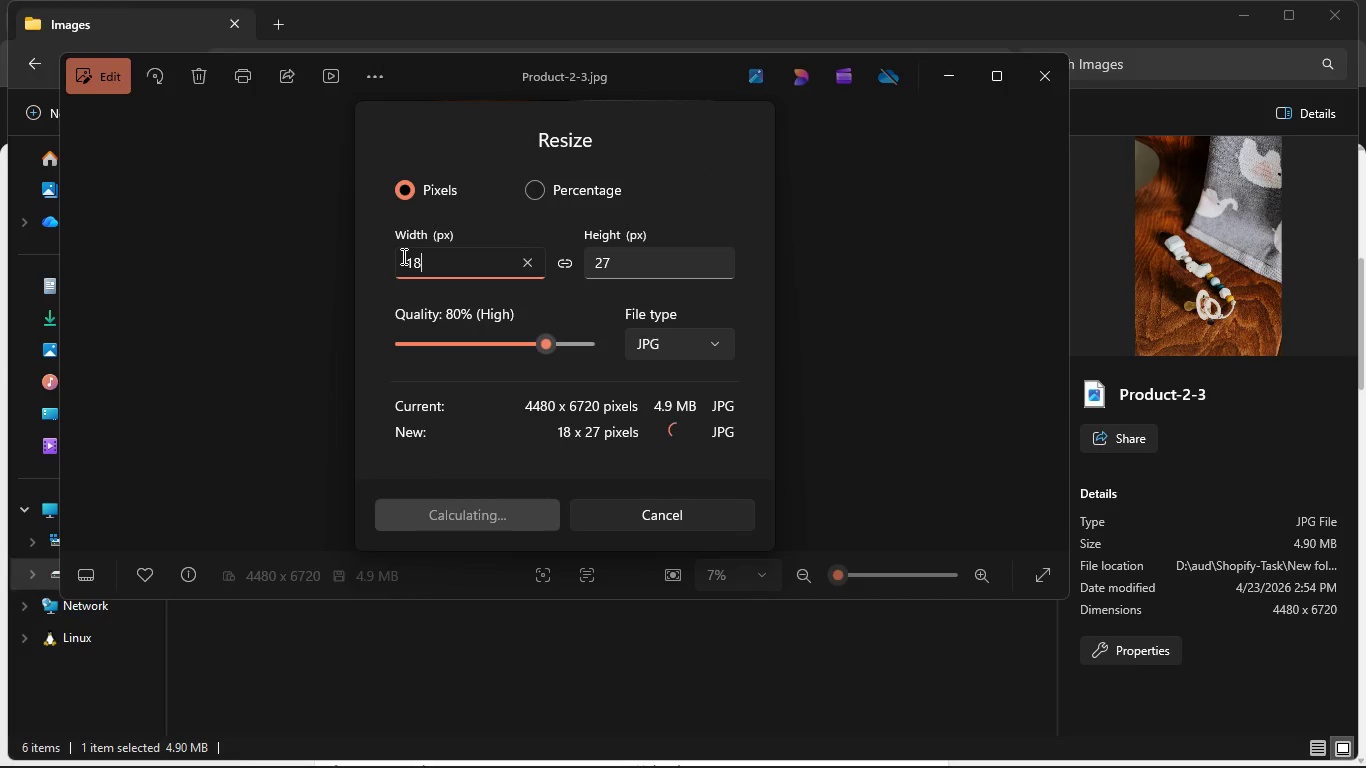 
key(Backspace)
 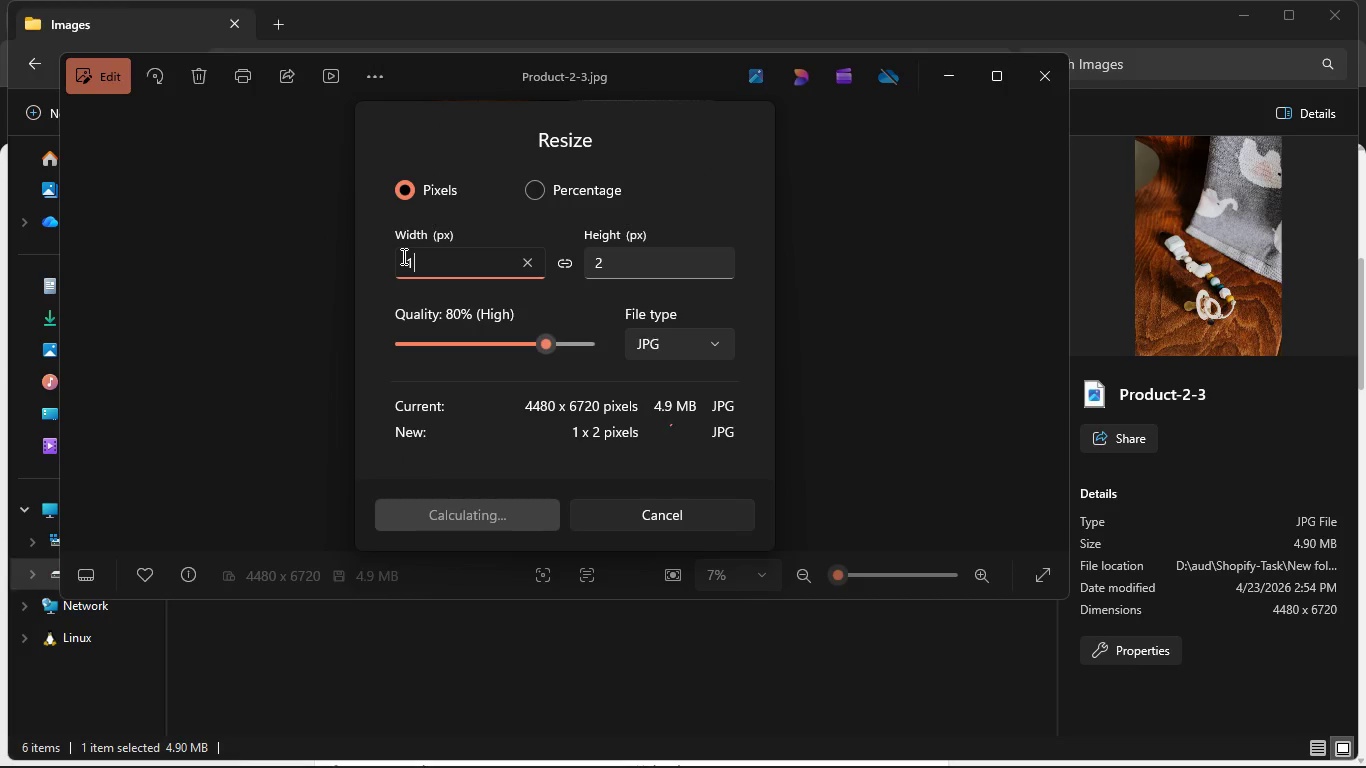 
key(Numpad2)
 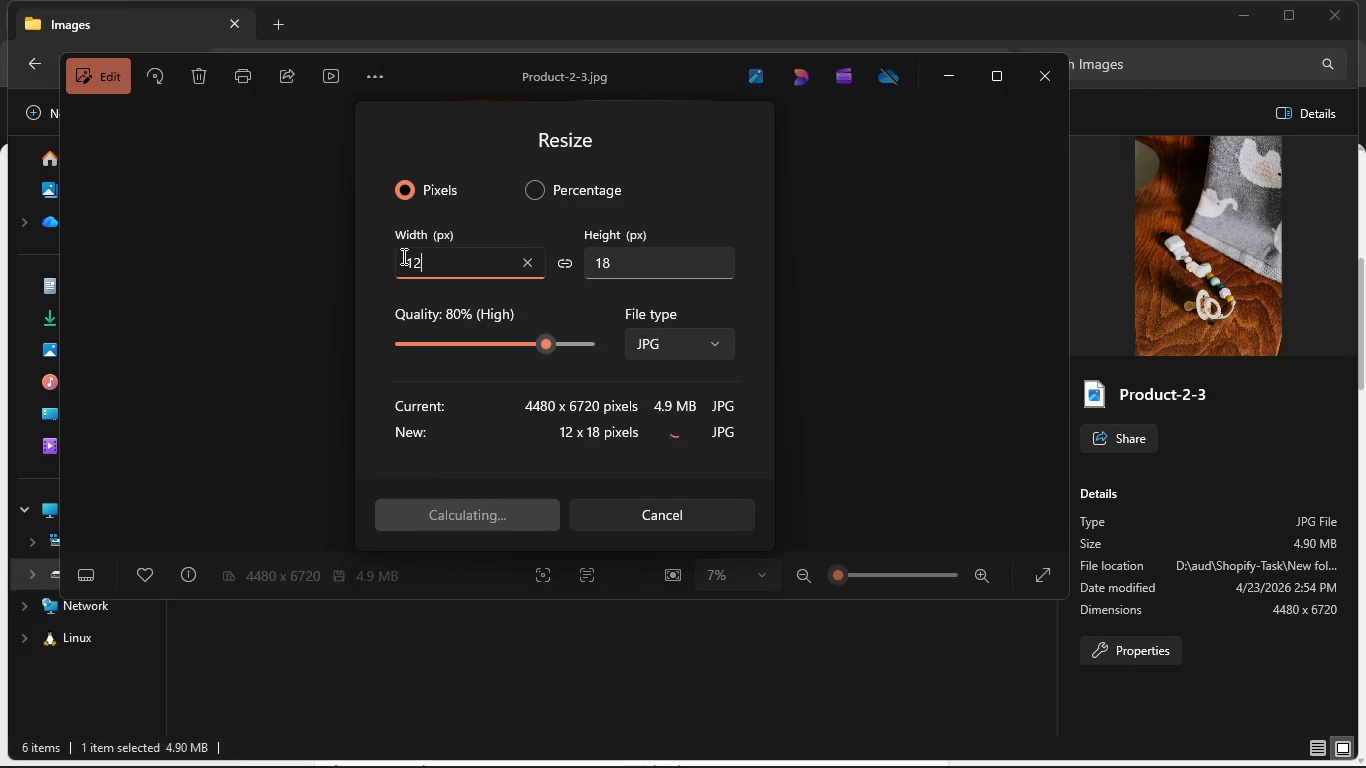 
key(Numpad0)
 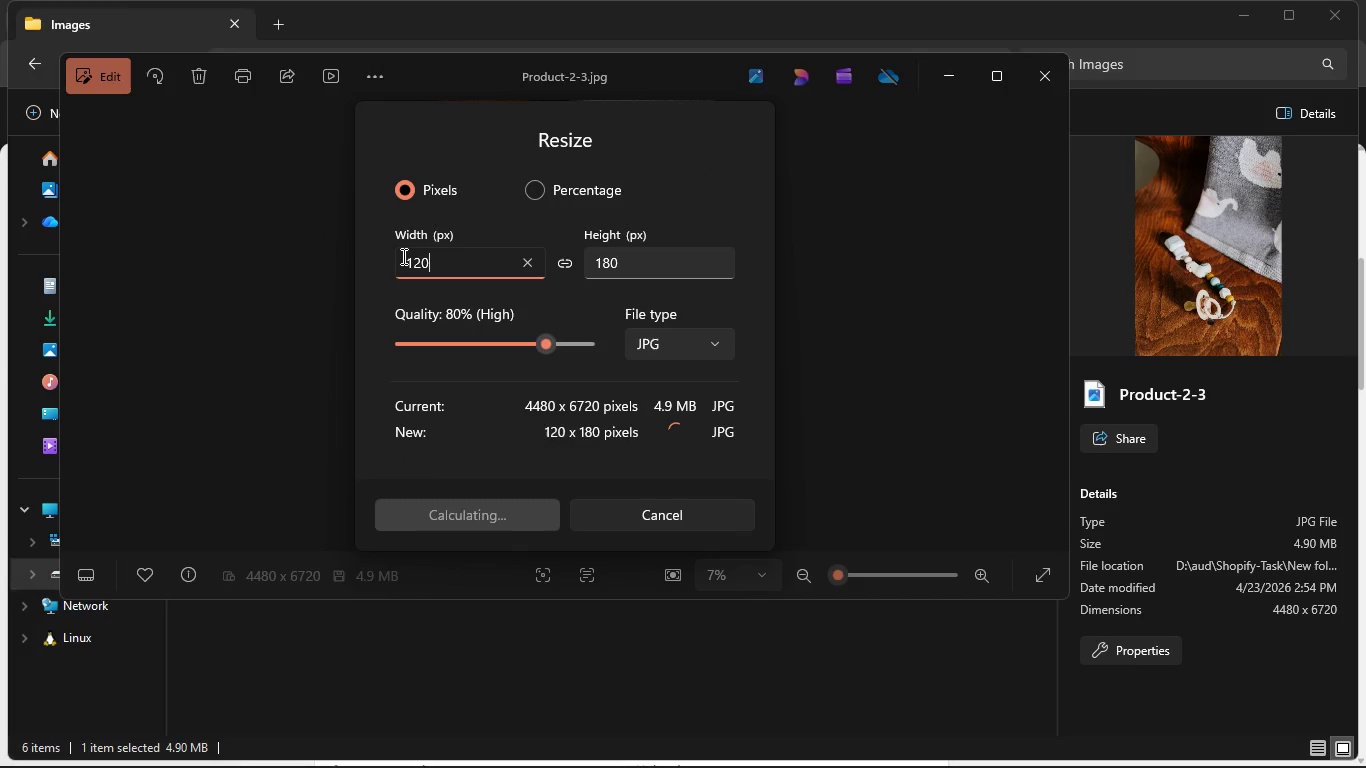 
key(Numpad0)
 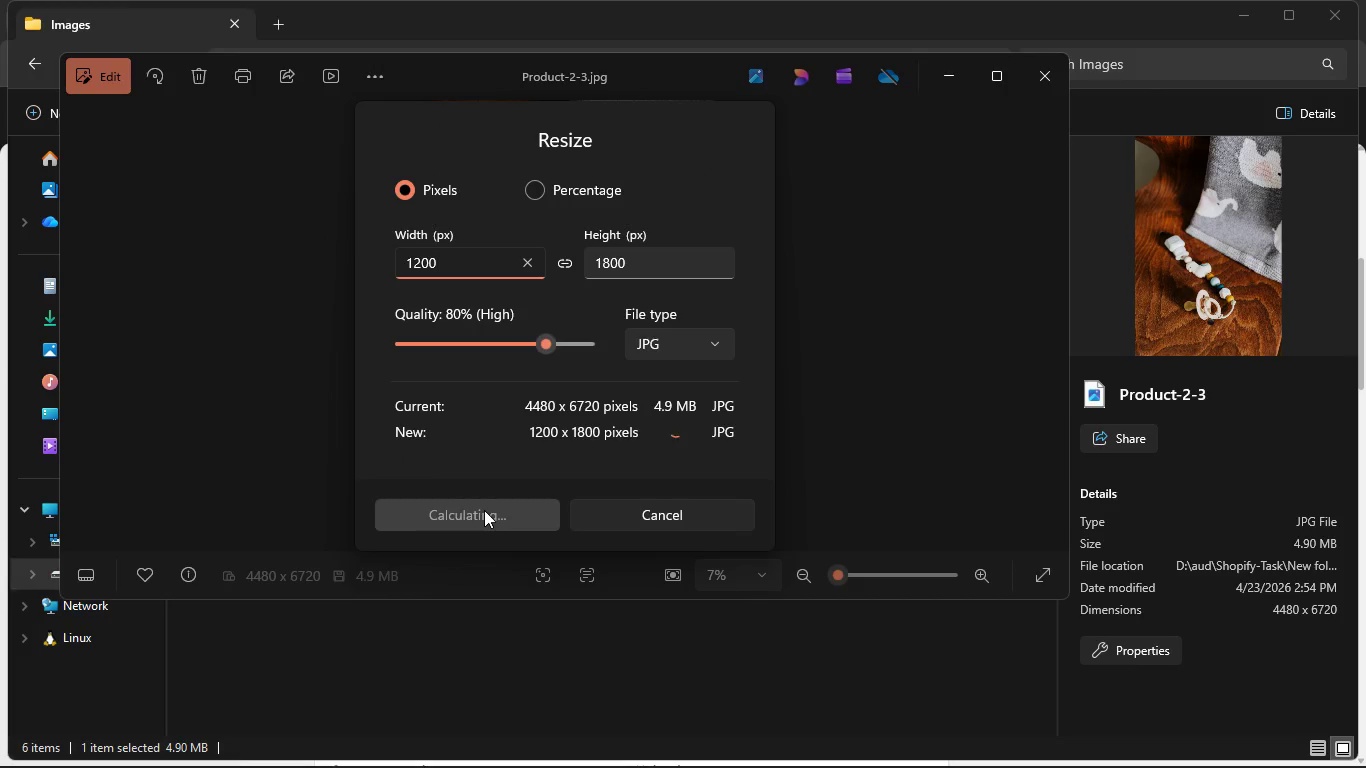 
left_click([484, 510])
 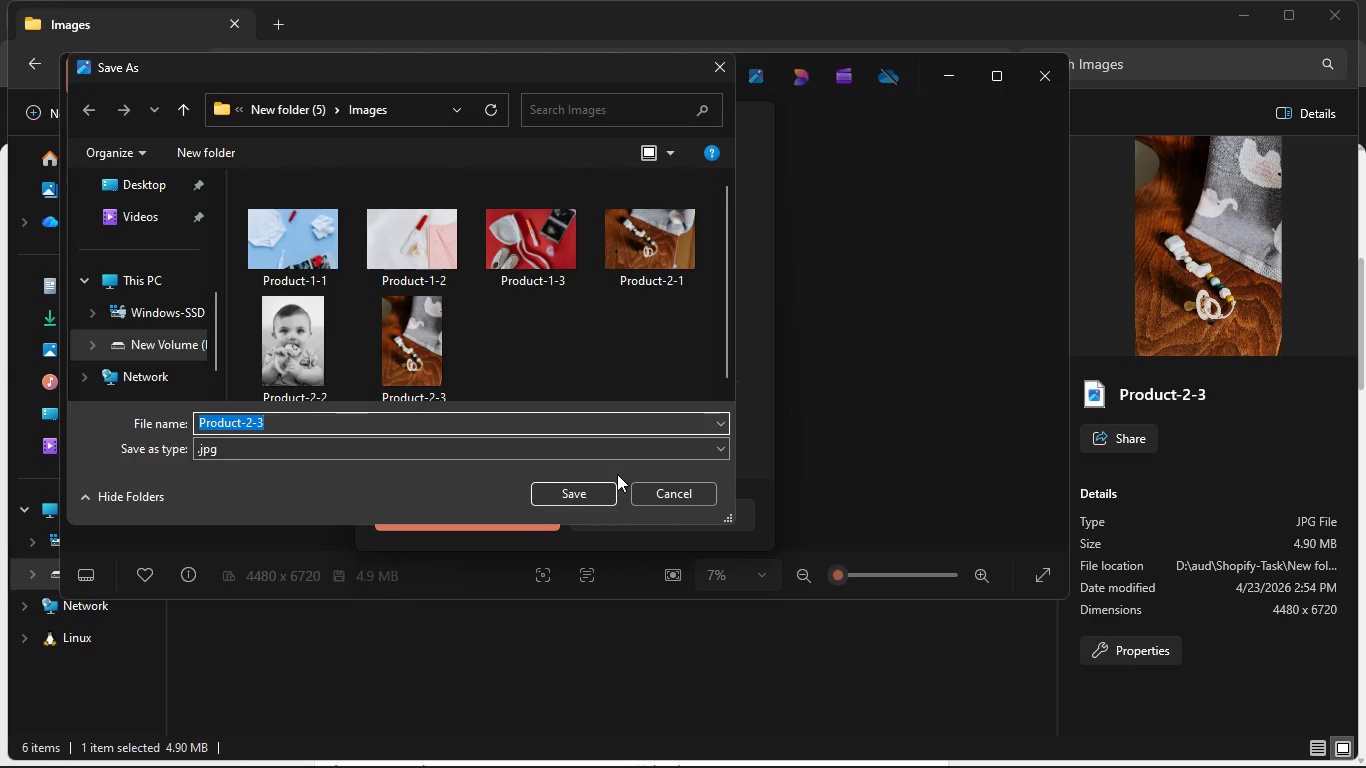 
left_click([603, 487])
 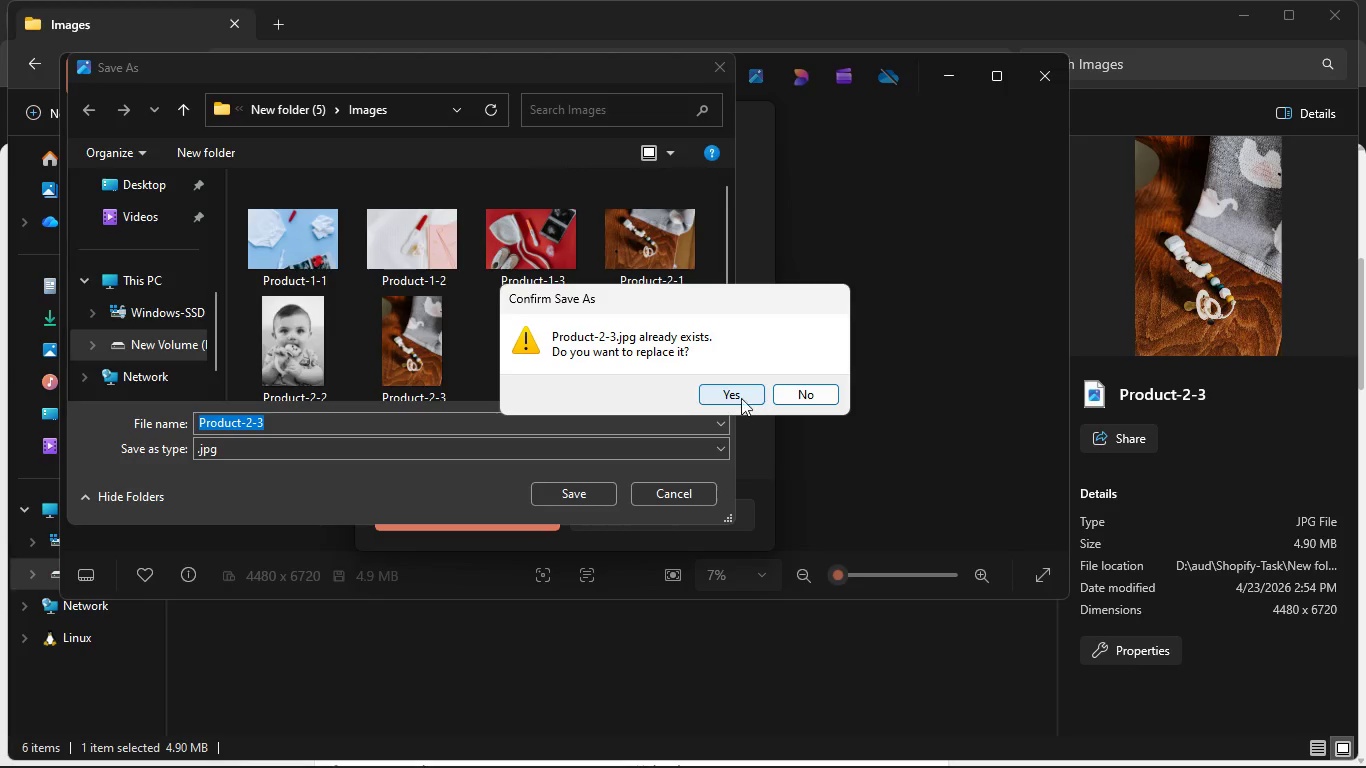 
left_click([741, 396])
 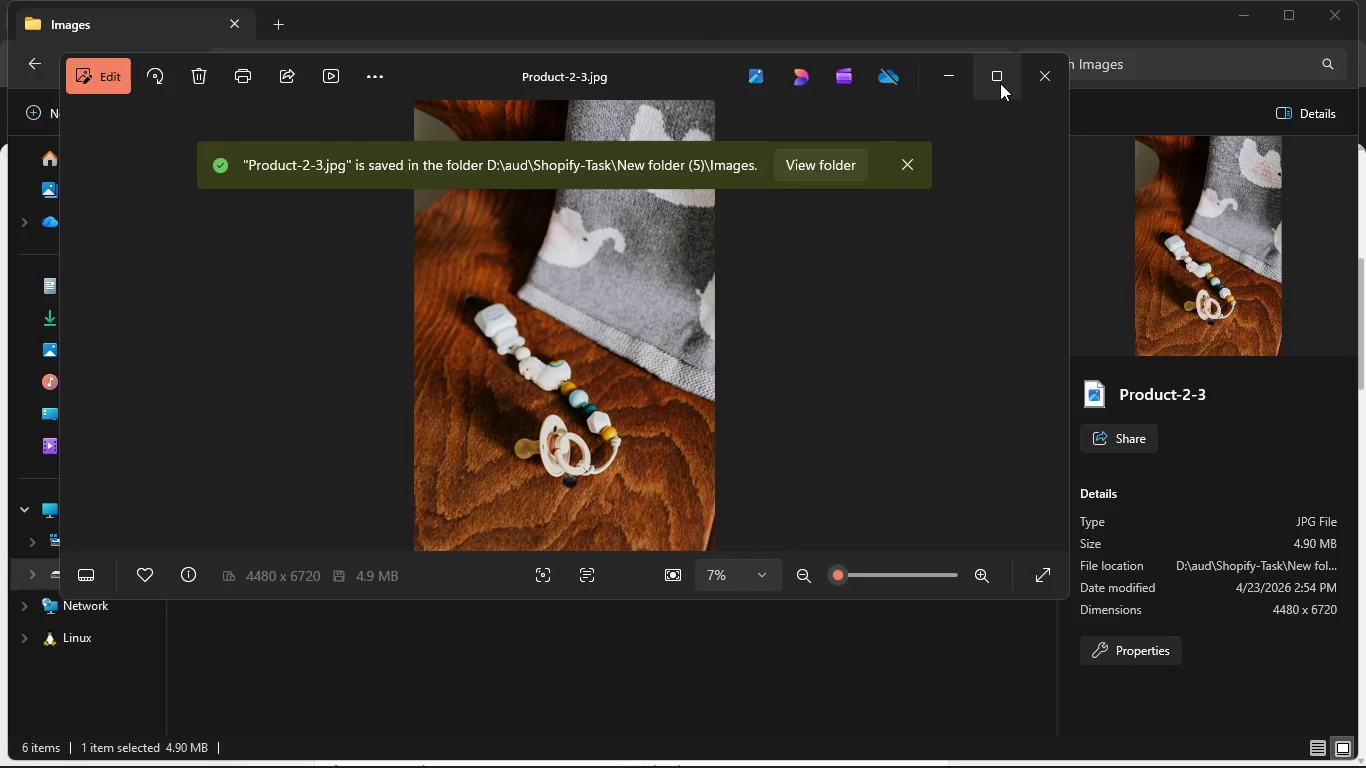 
left_click([1022, 67])
 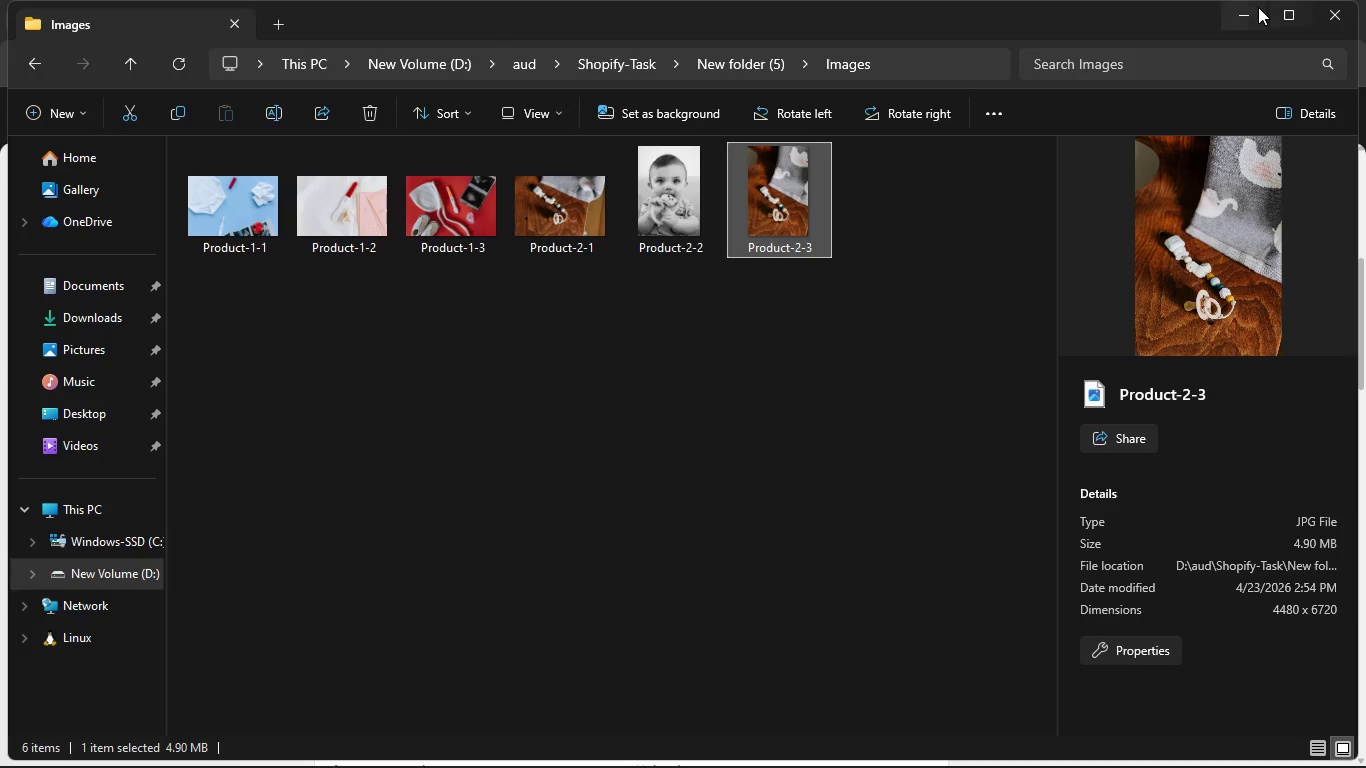 
left_click([1258, 7])
 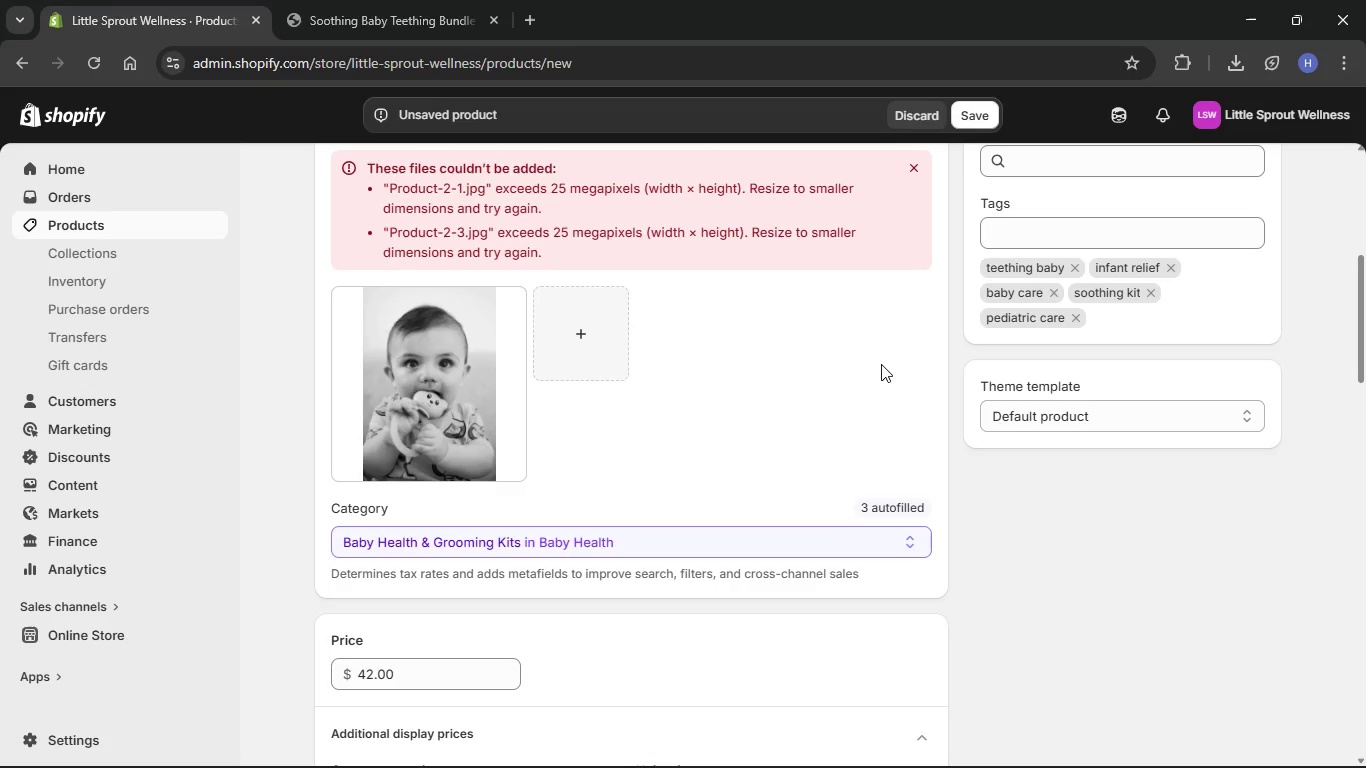 
left_click([880, 364])
 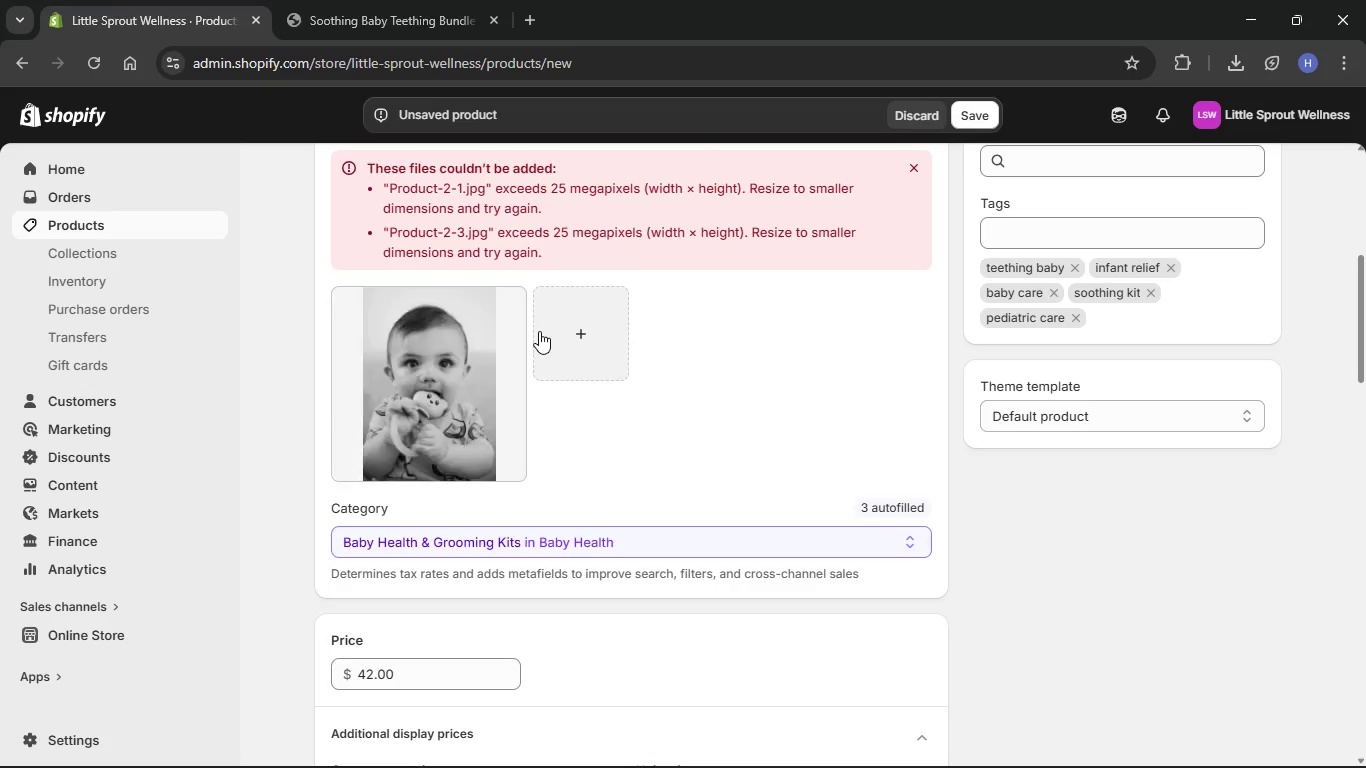 
left_click([581, 329])
 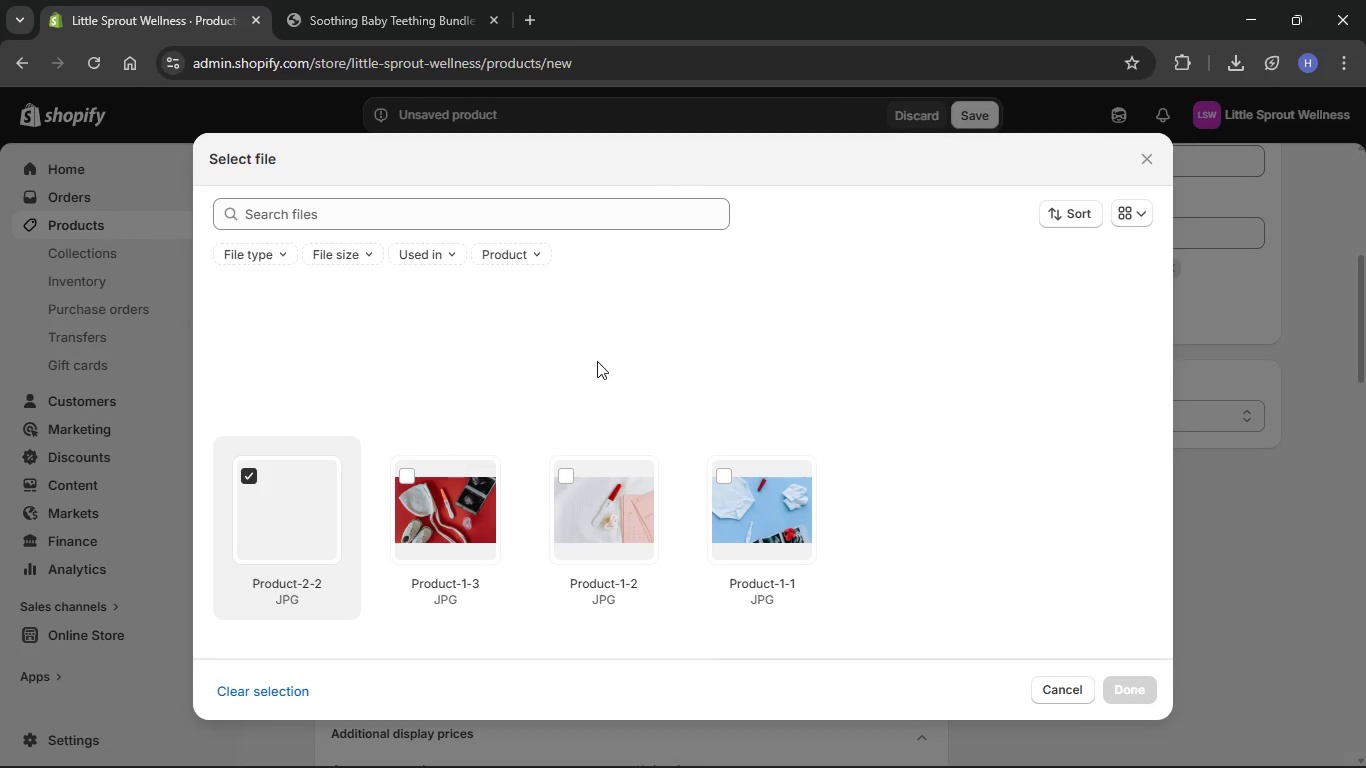 
left_click([605, 345])
 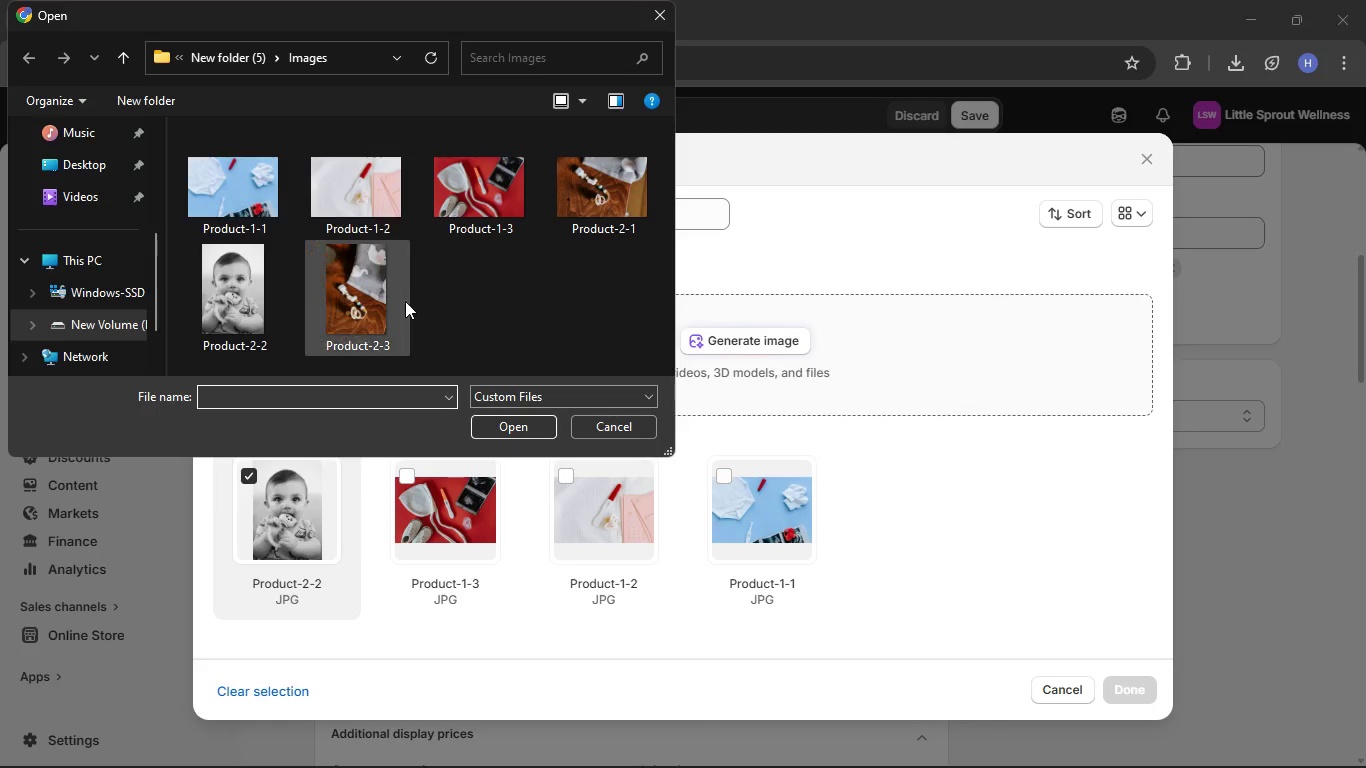 
hold_key(key=ControlLeft, duration=1.42)
left_click([613, 200])
 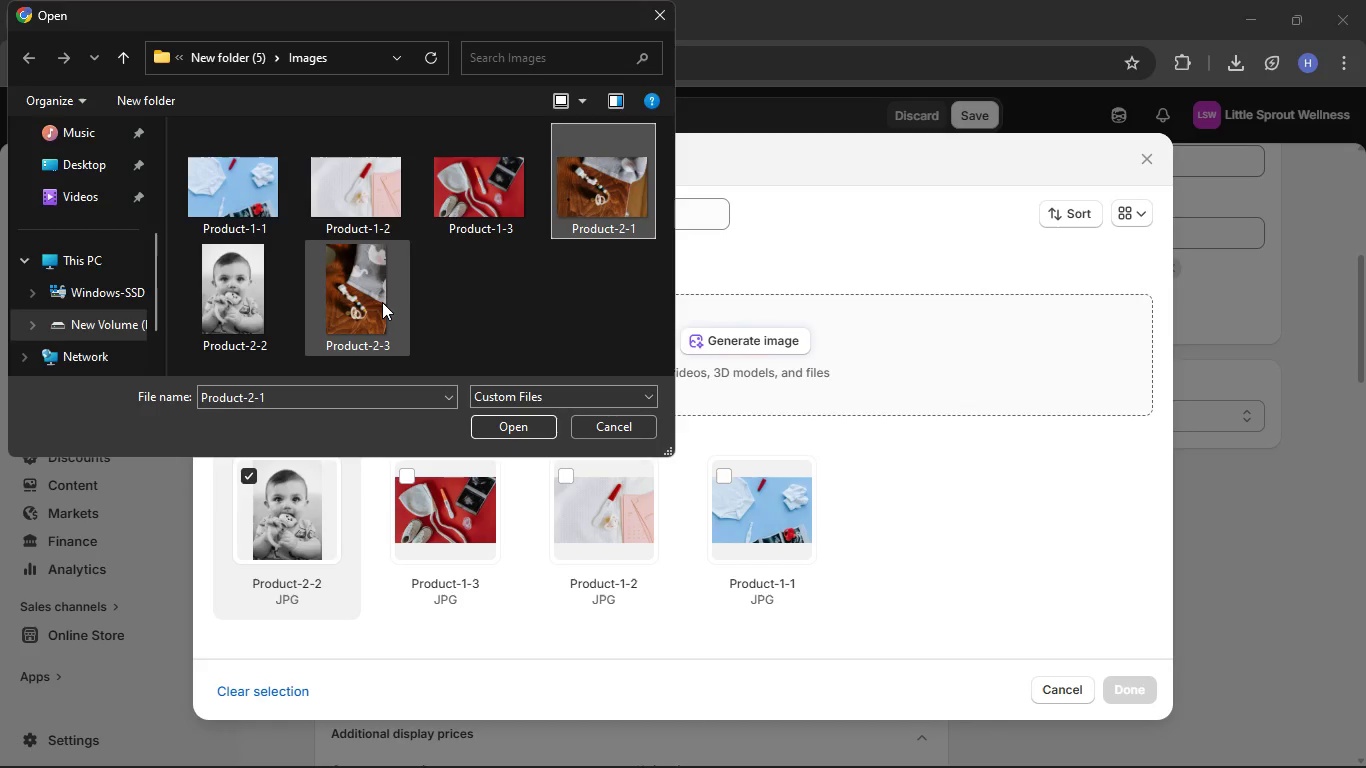 
left_click([379, 302])
 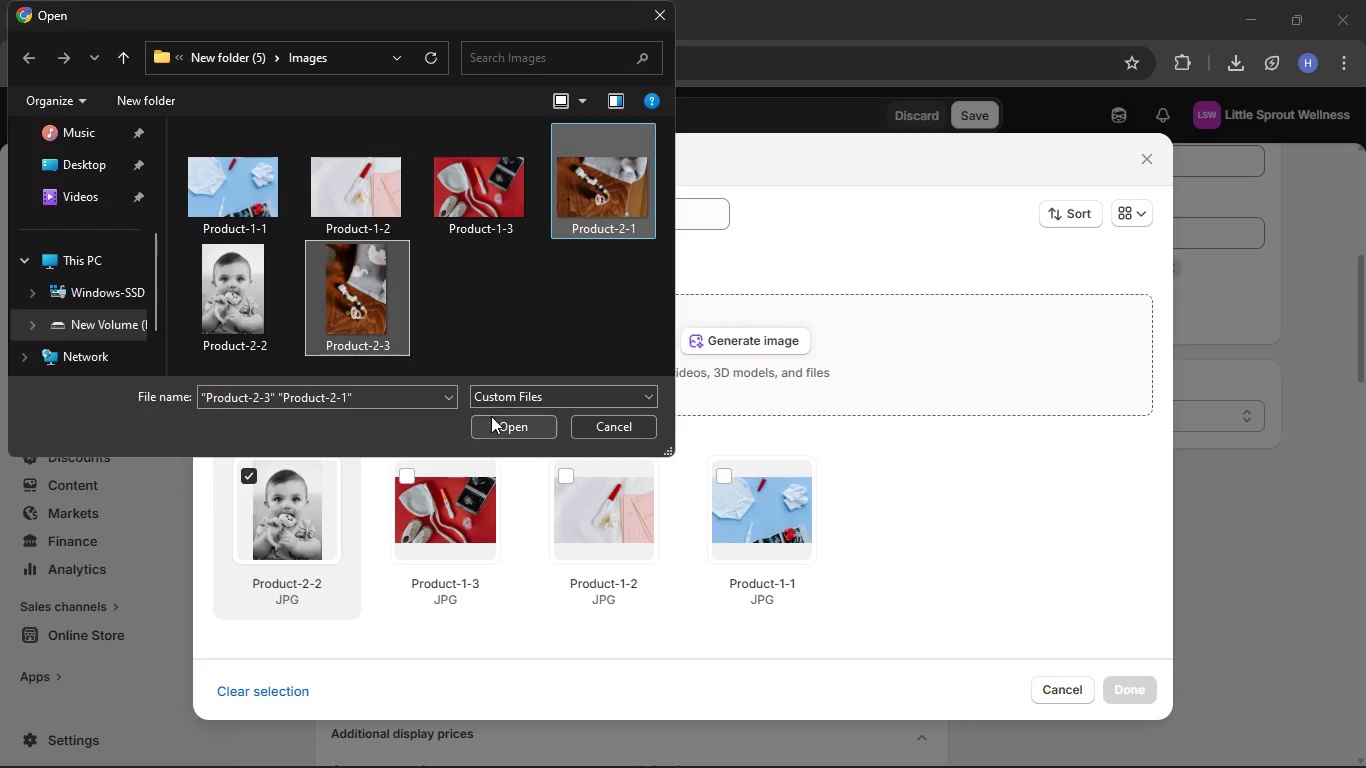 
left_click([485, 432])
 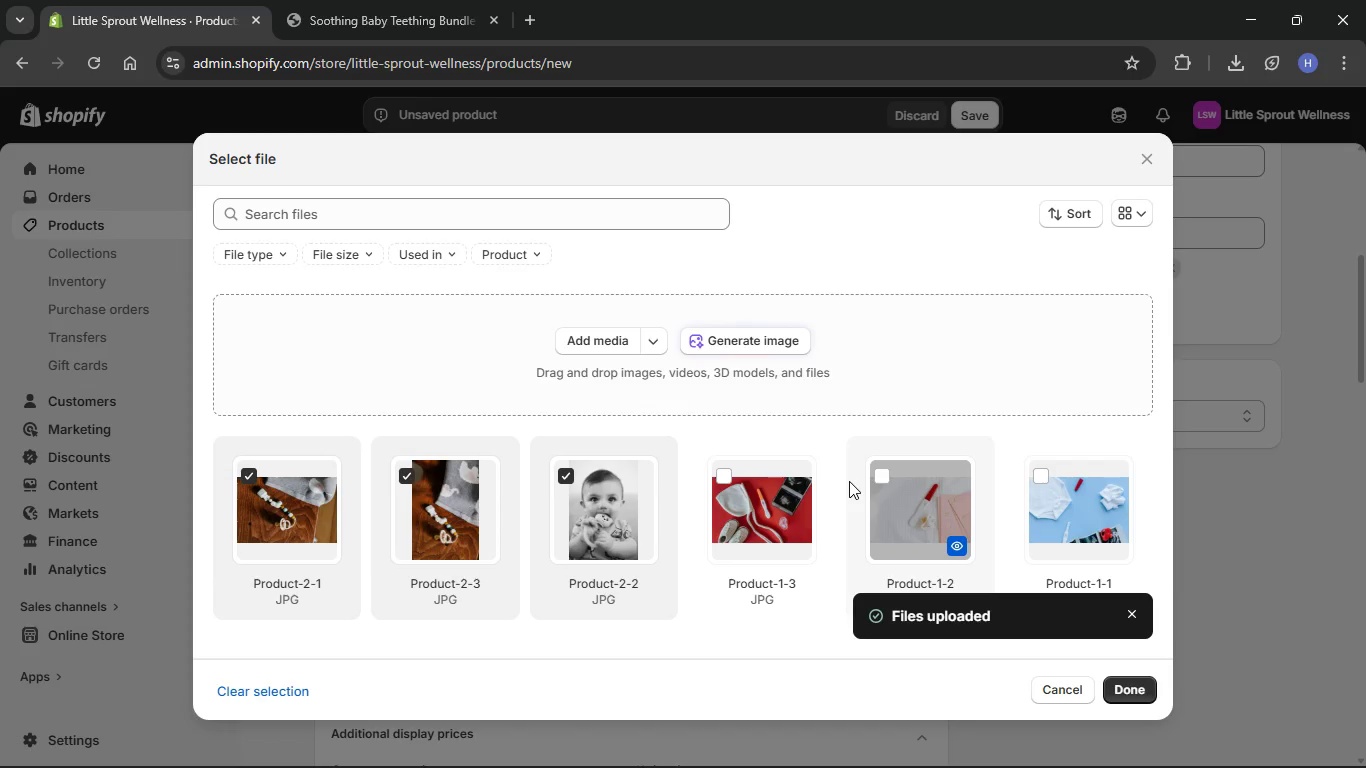 
wait(12.42)
 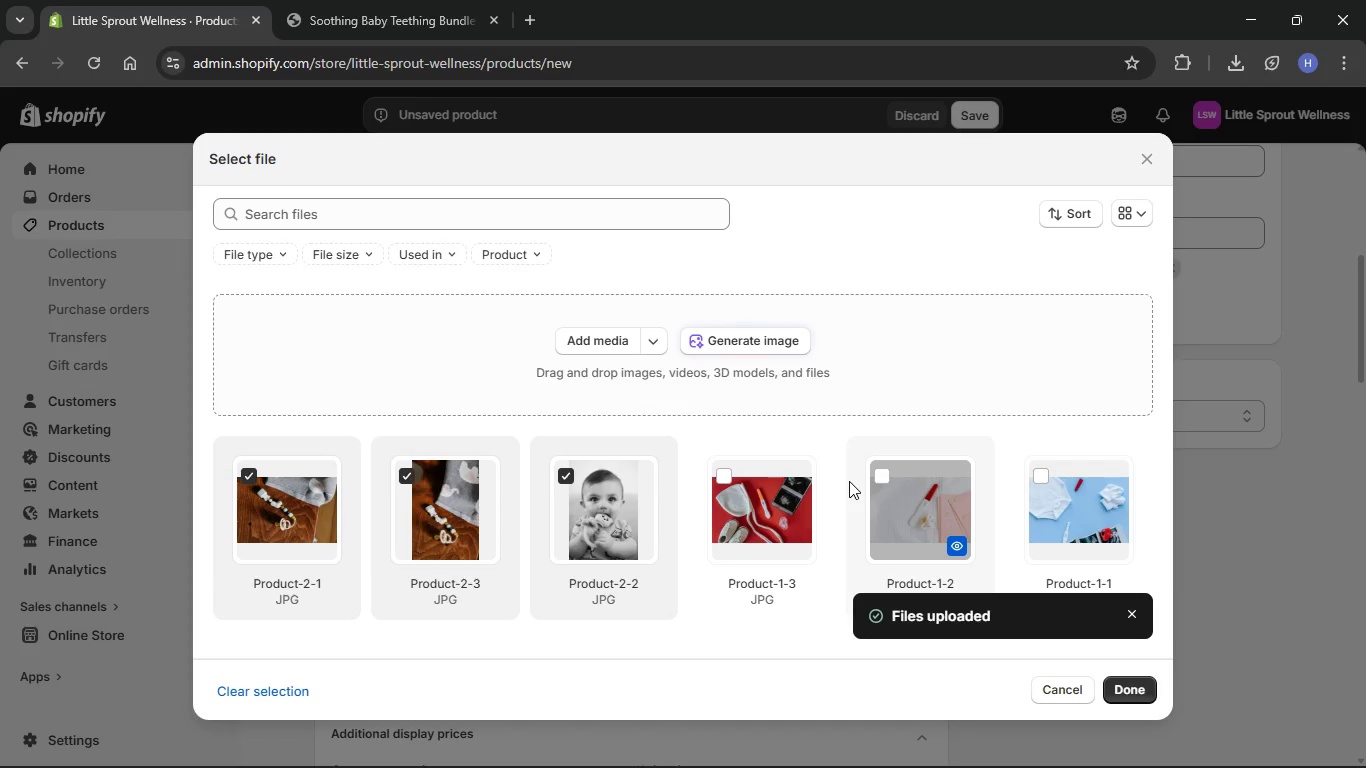 
left_click([1145, 685])
 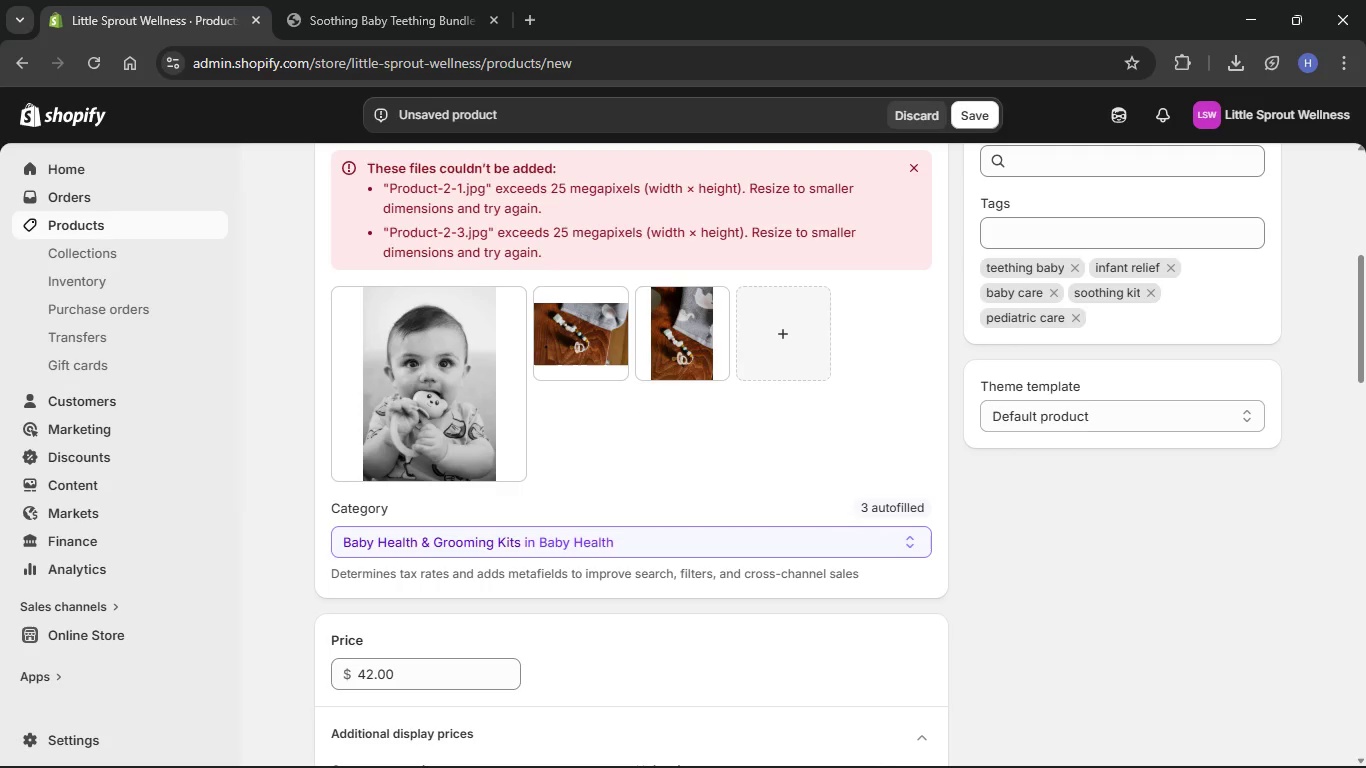 
left_click([963, 704])
 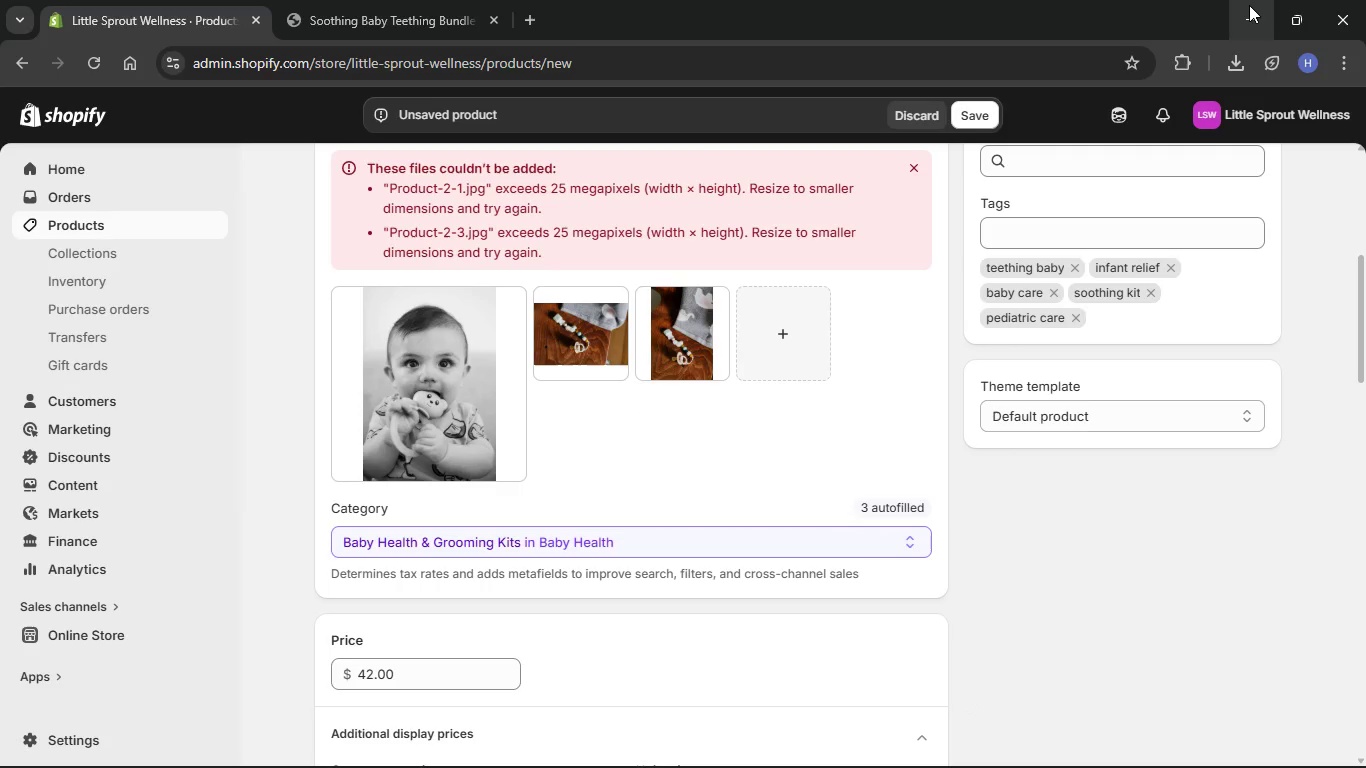 
left_click([1249, 5])
 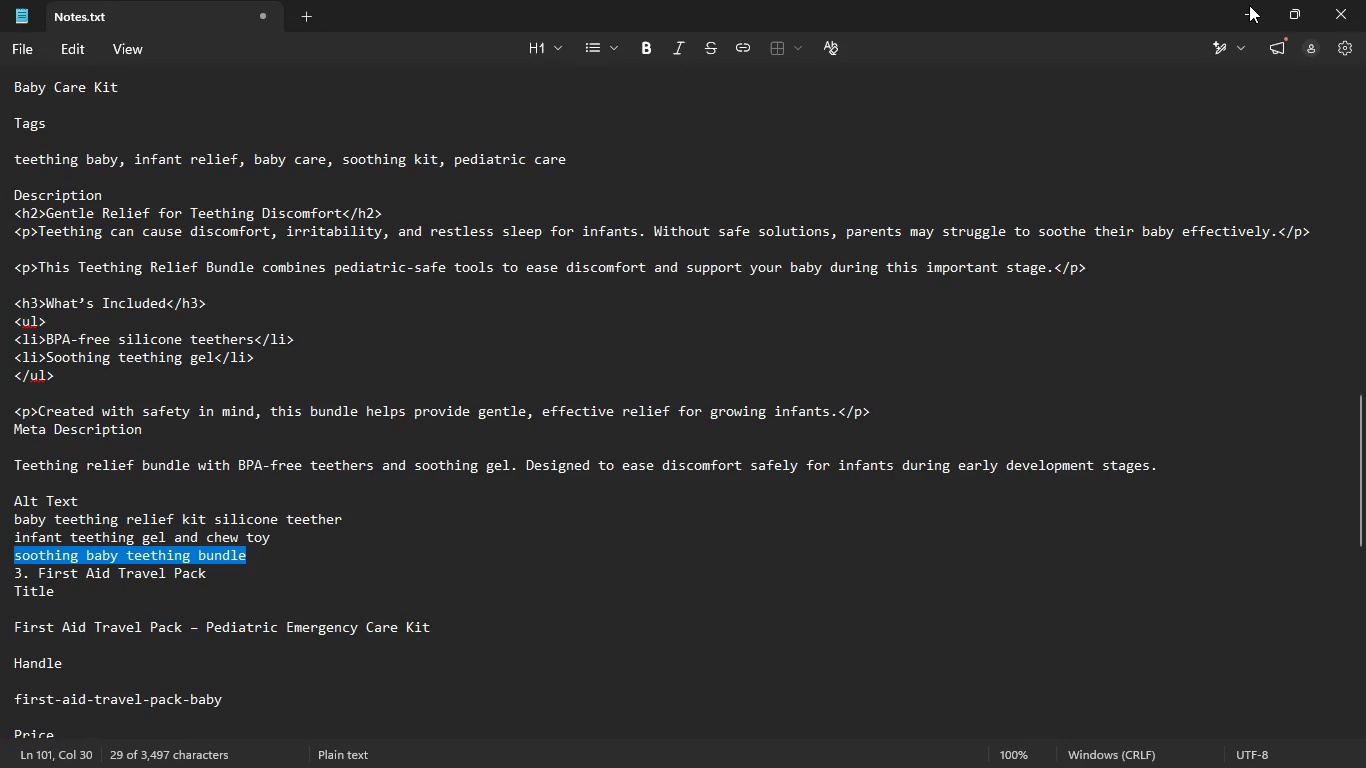 
left_click([1249, 5])
 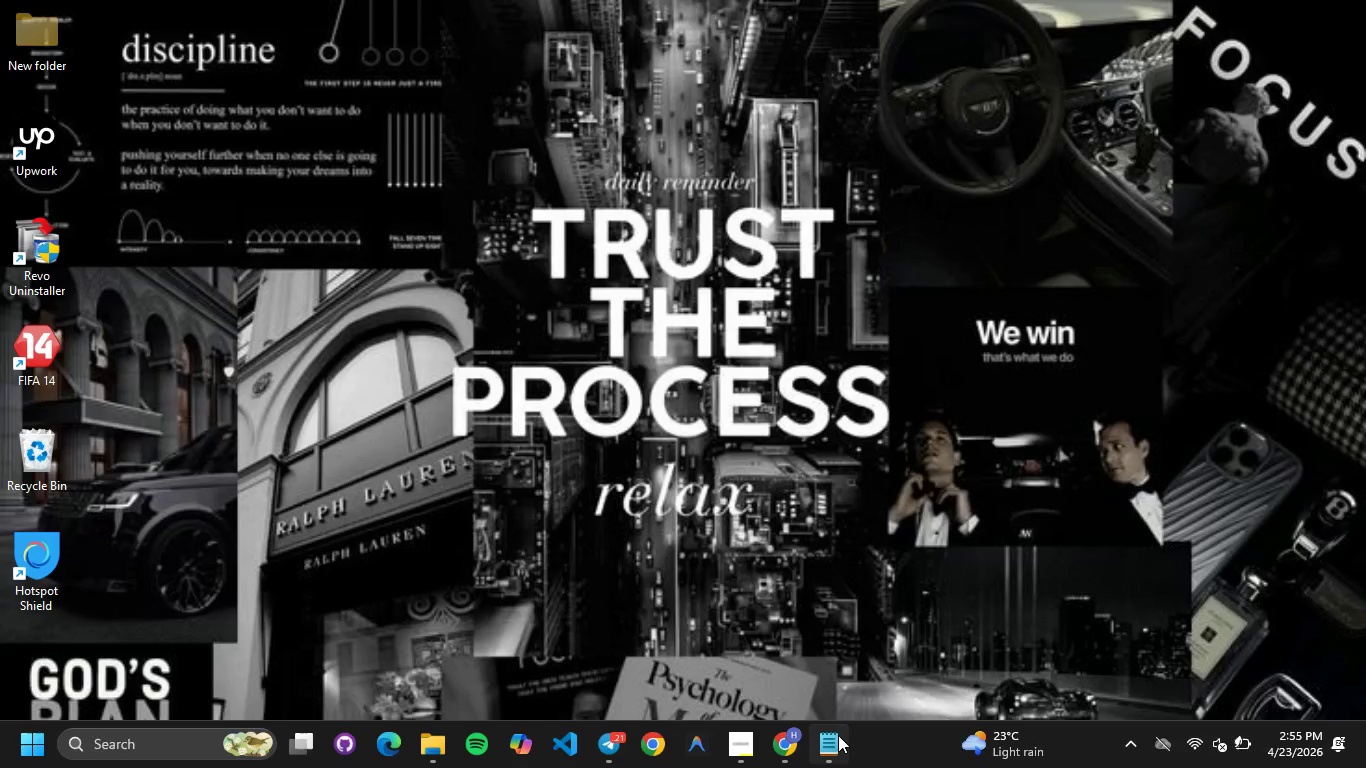 
left_click_drag(start_coordinate=[847, 734], to_coordinate=[836, 740])
 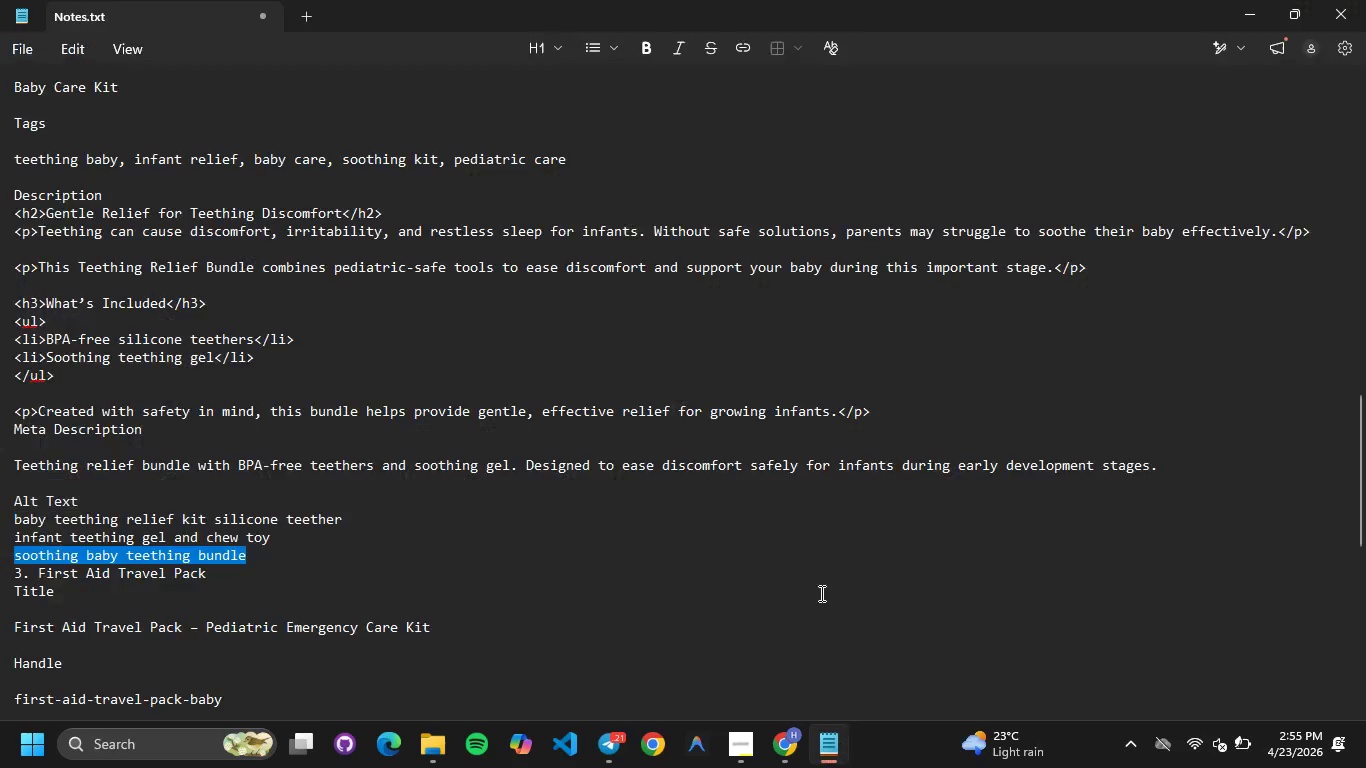 
double_click([804, 524])
 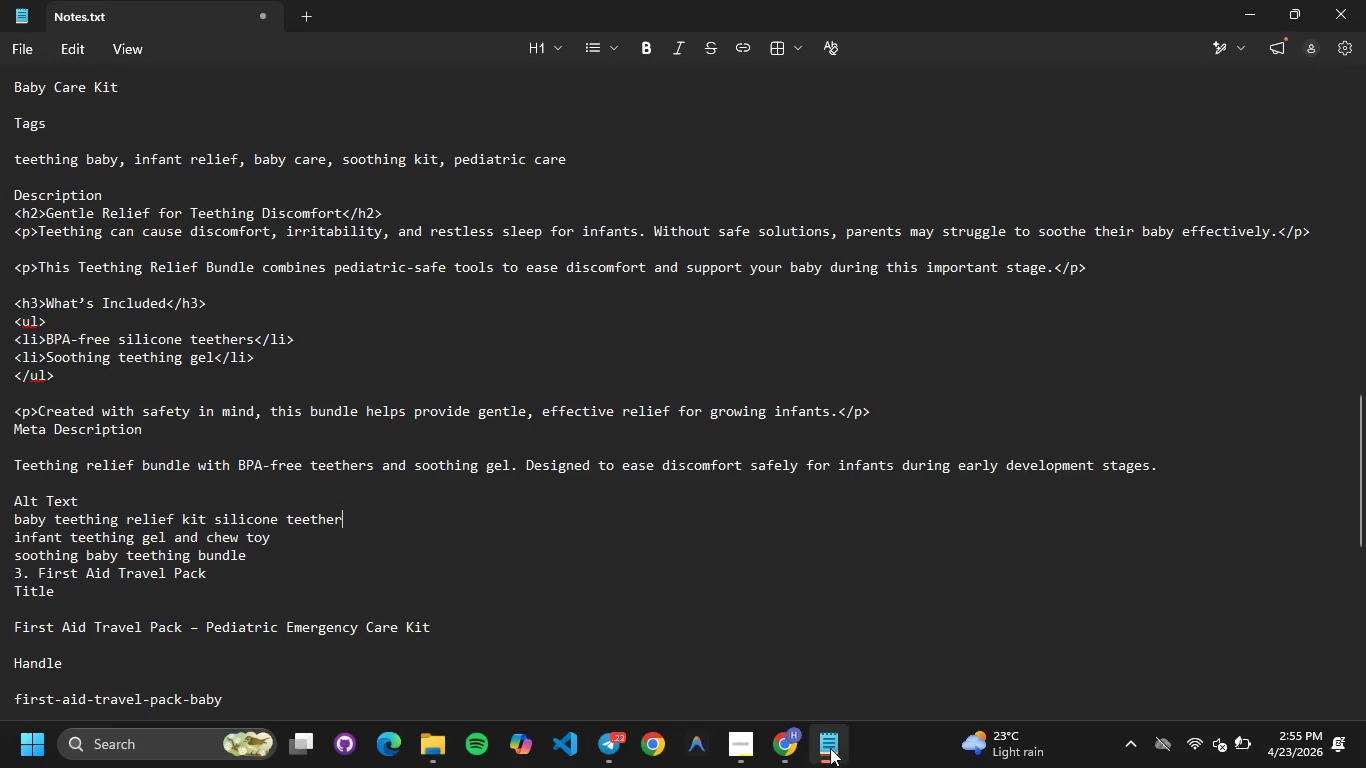 
left_click([792, 748])
 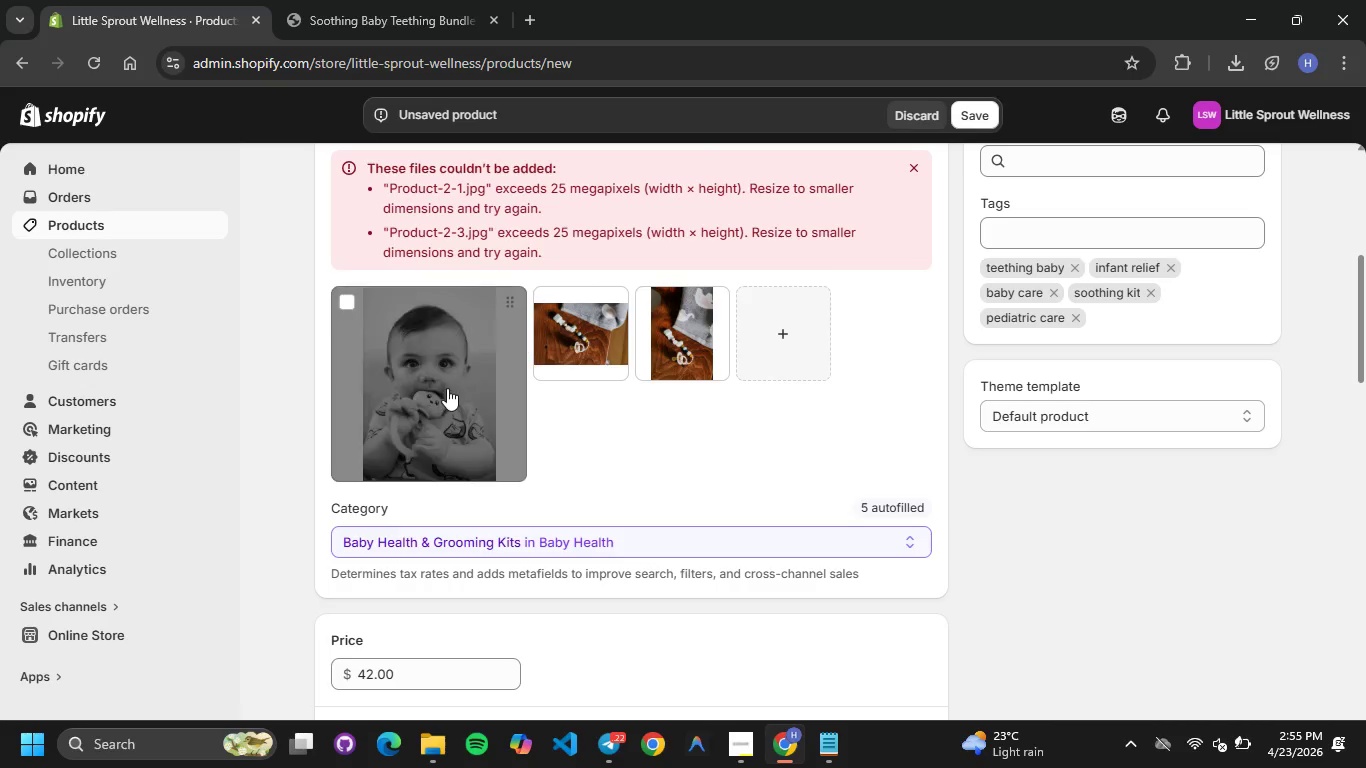 
left_click([443, 391])
 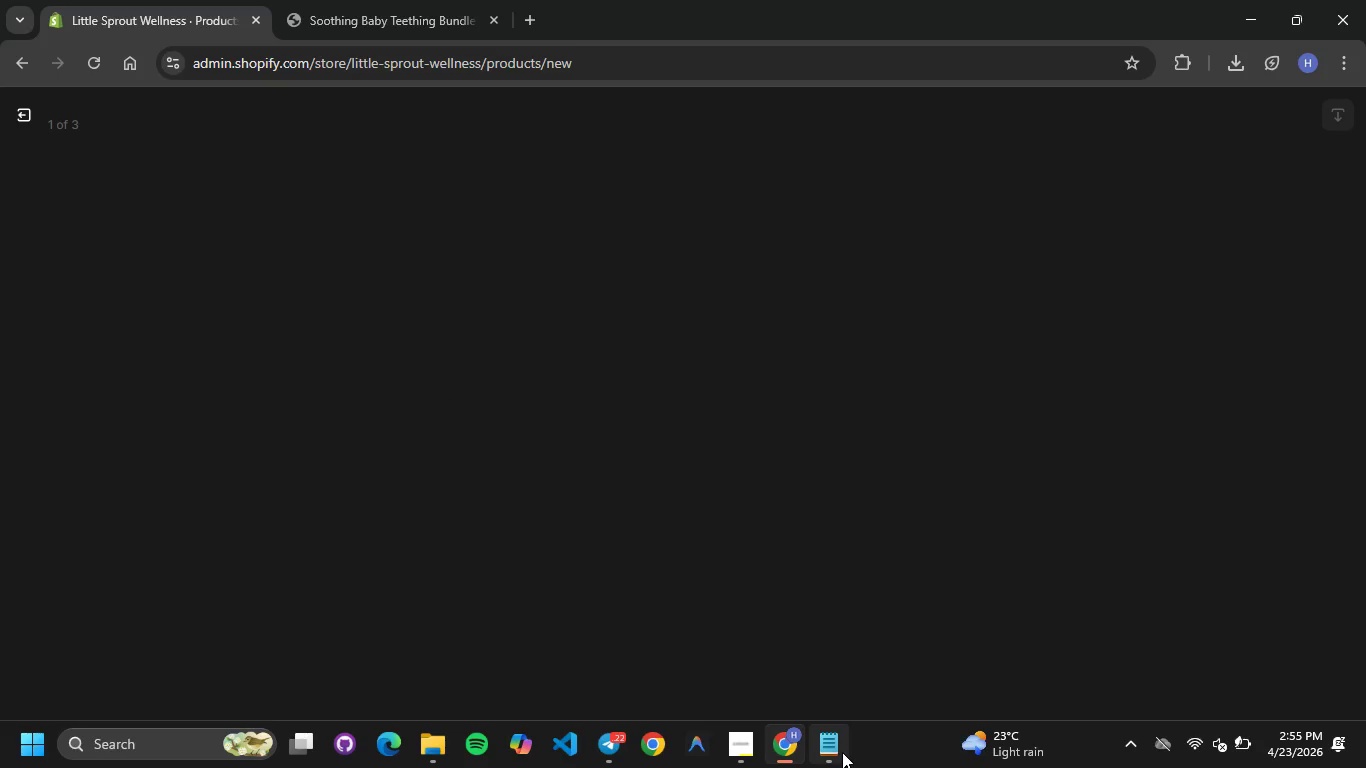 
left_click([842, 752])
 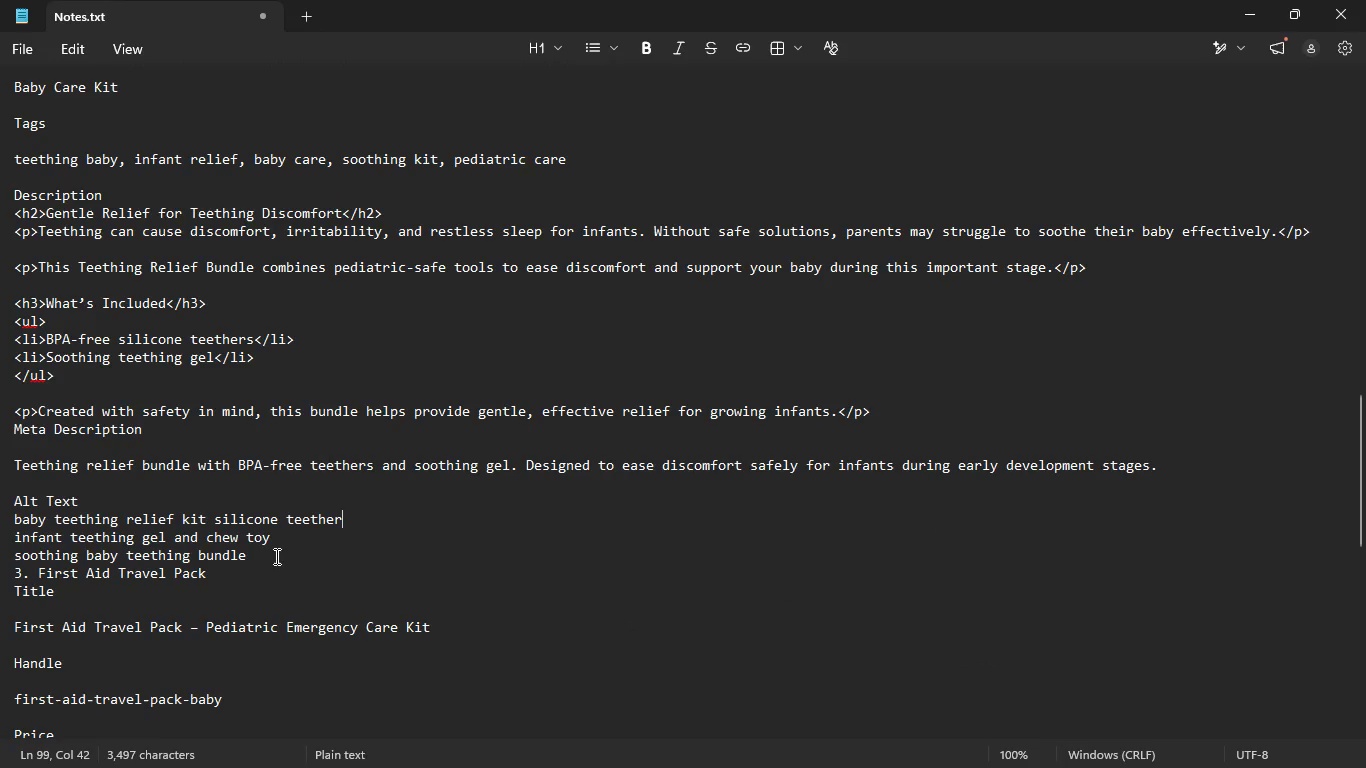 
left_click_drag(start_coordinate=[284, 544], to_coordinate=[0, 539])
 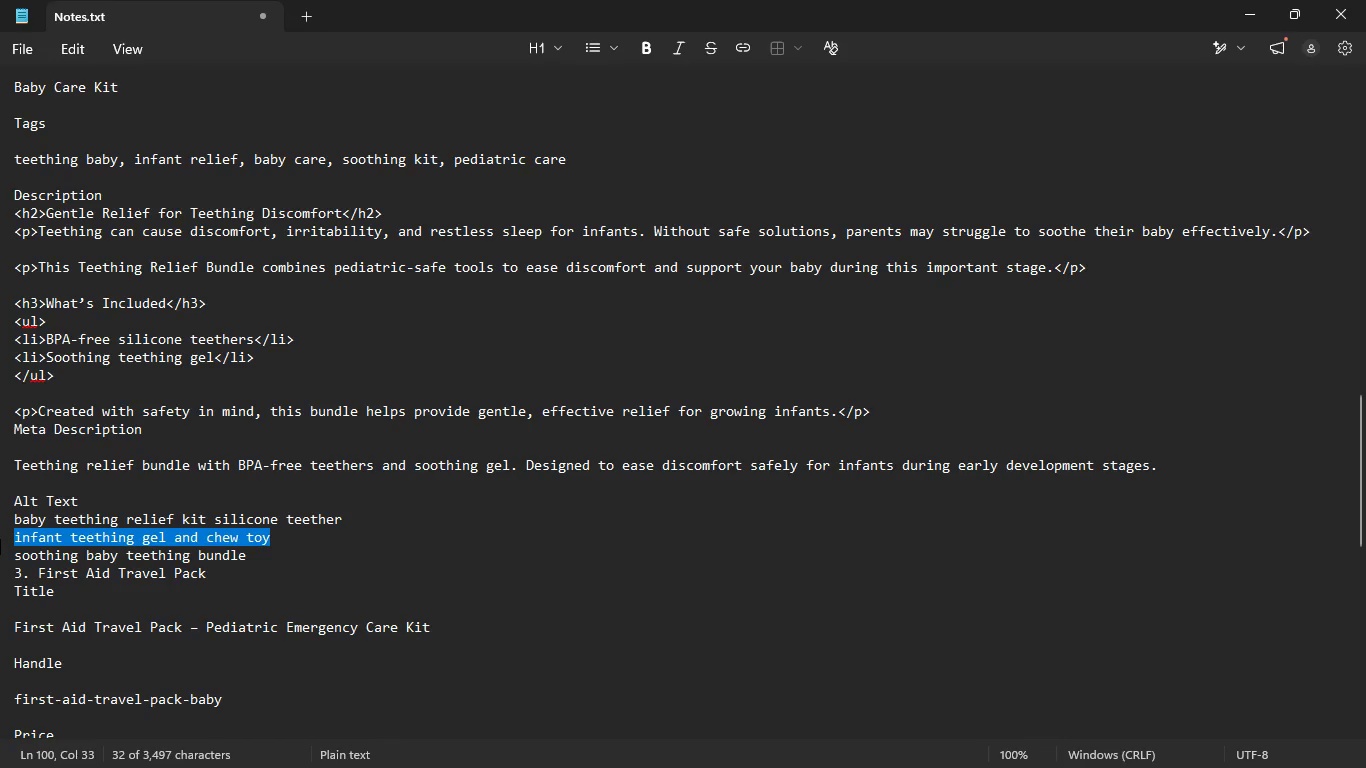 
key(Control+C)
 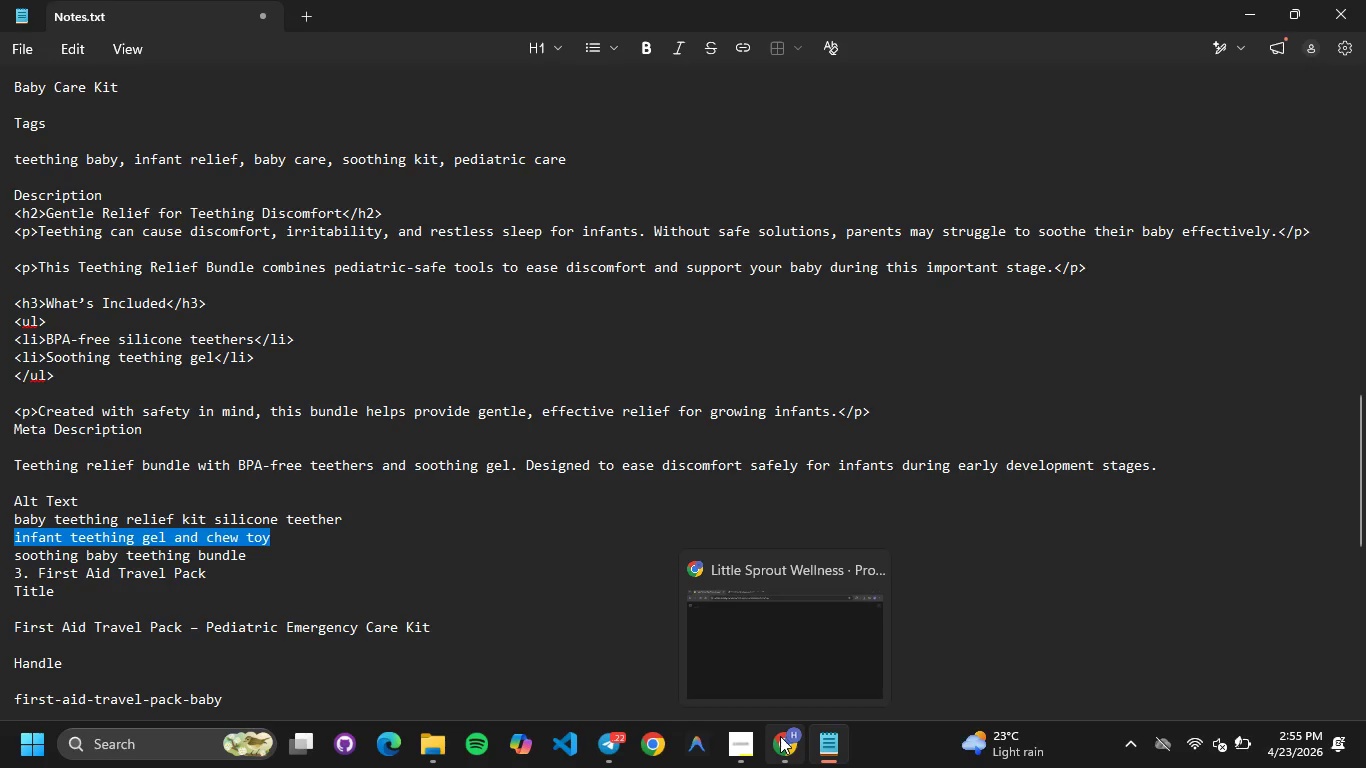 
left_click([780, 736])
 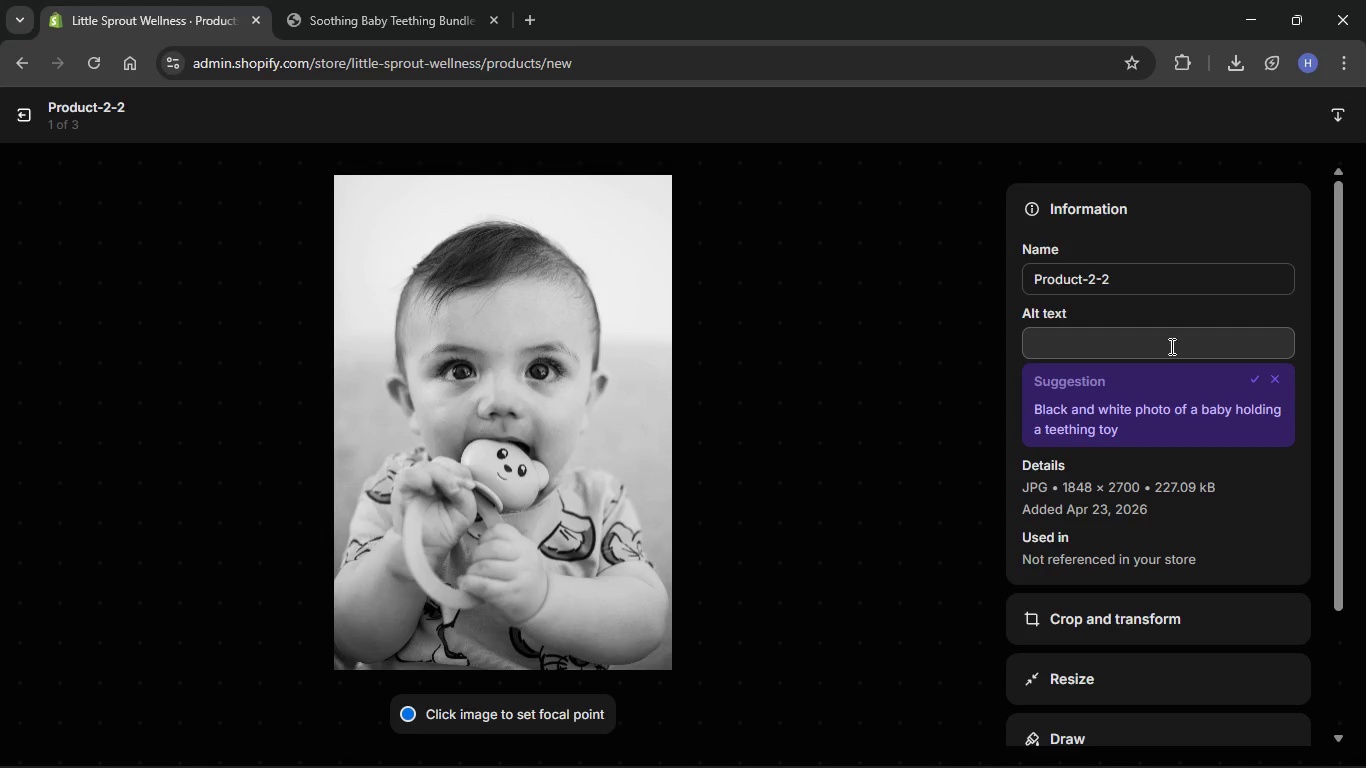 
left_click([1170, 345])
 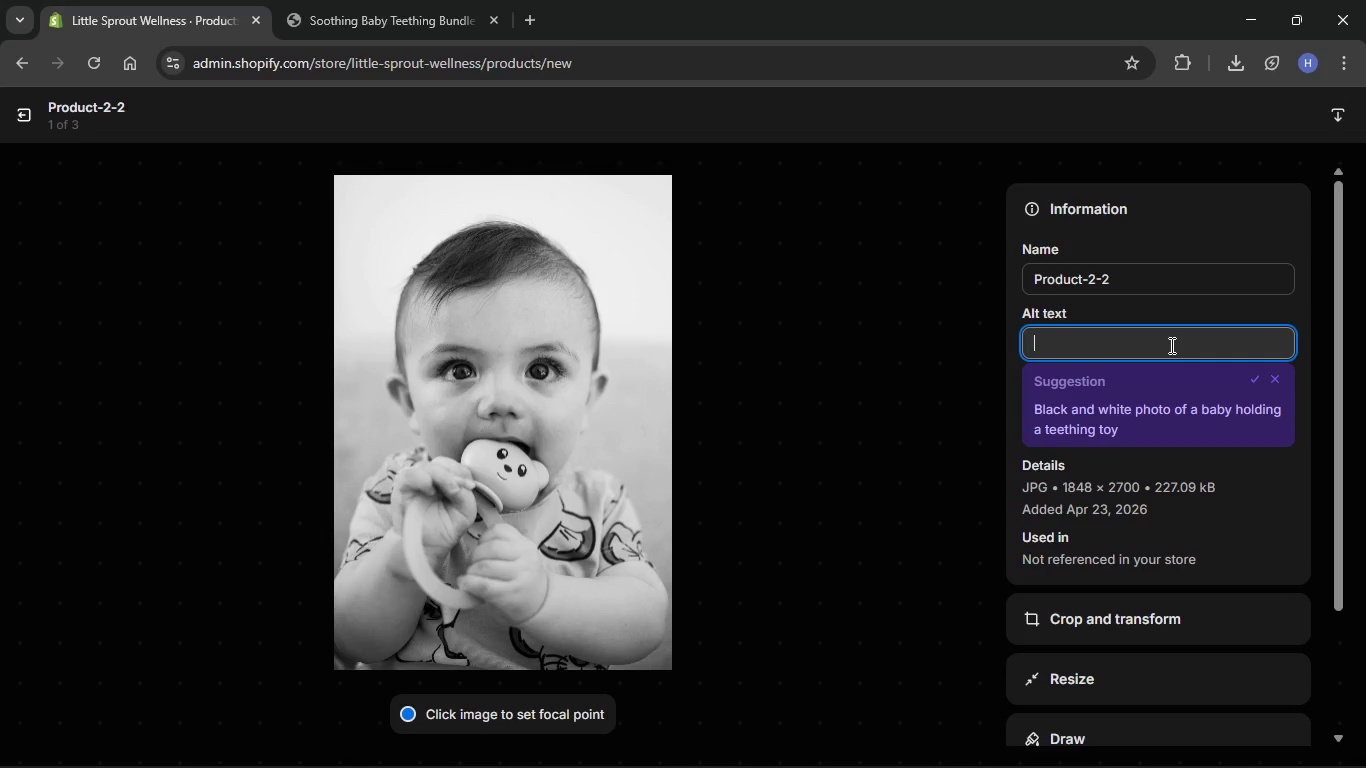 
key(Control+V)
 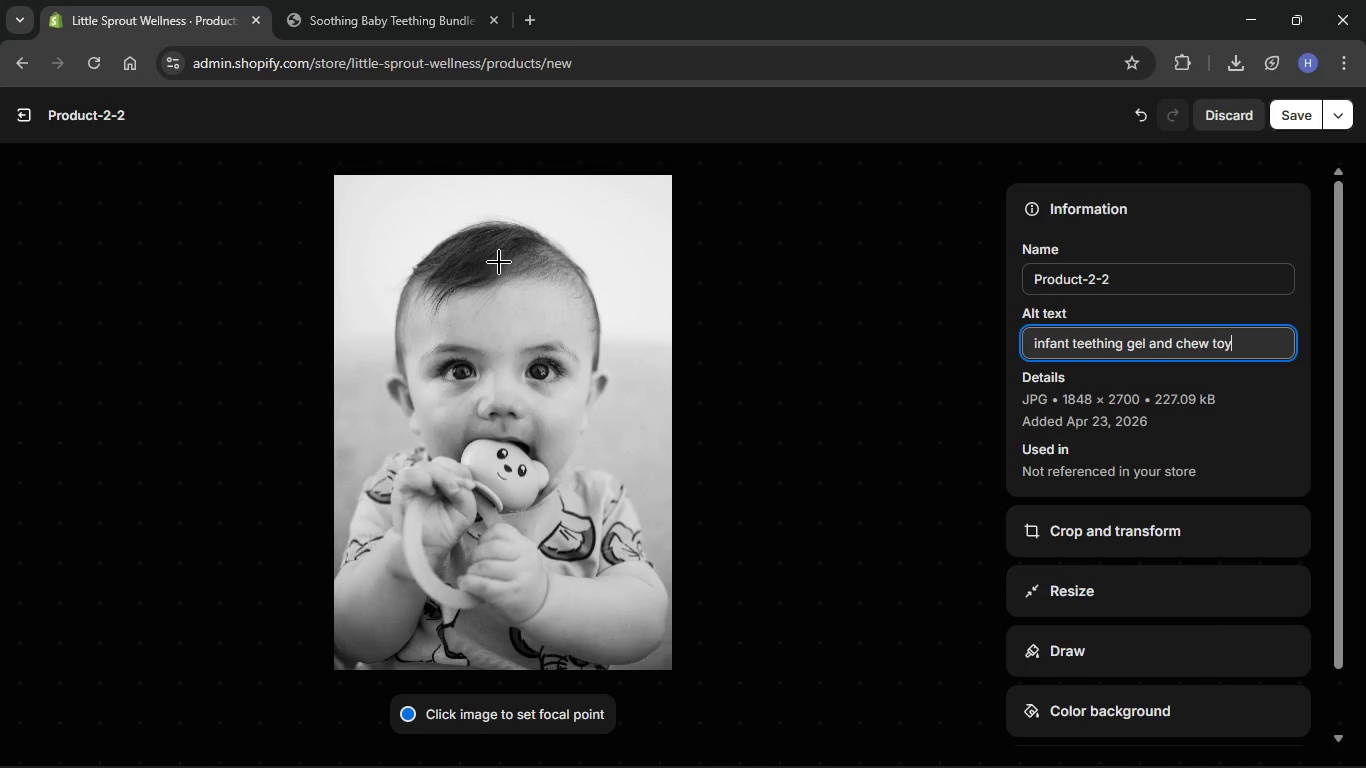 
left_click([499, 269])
 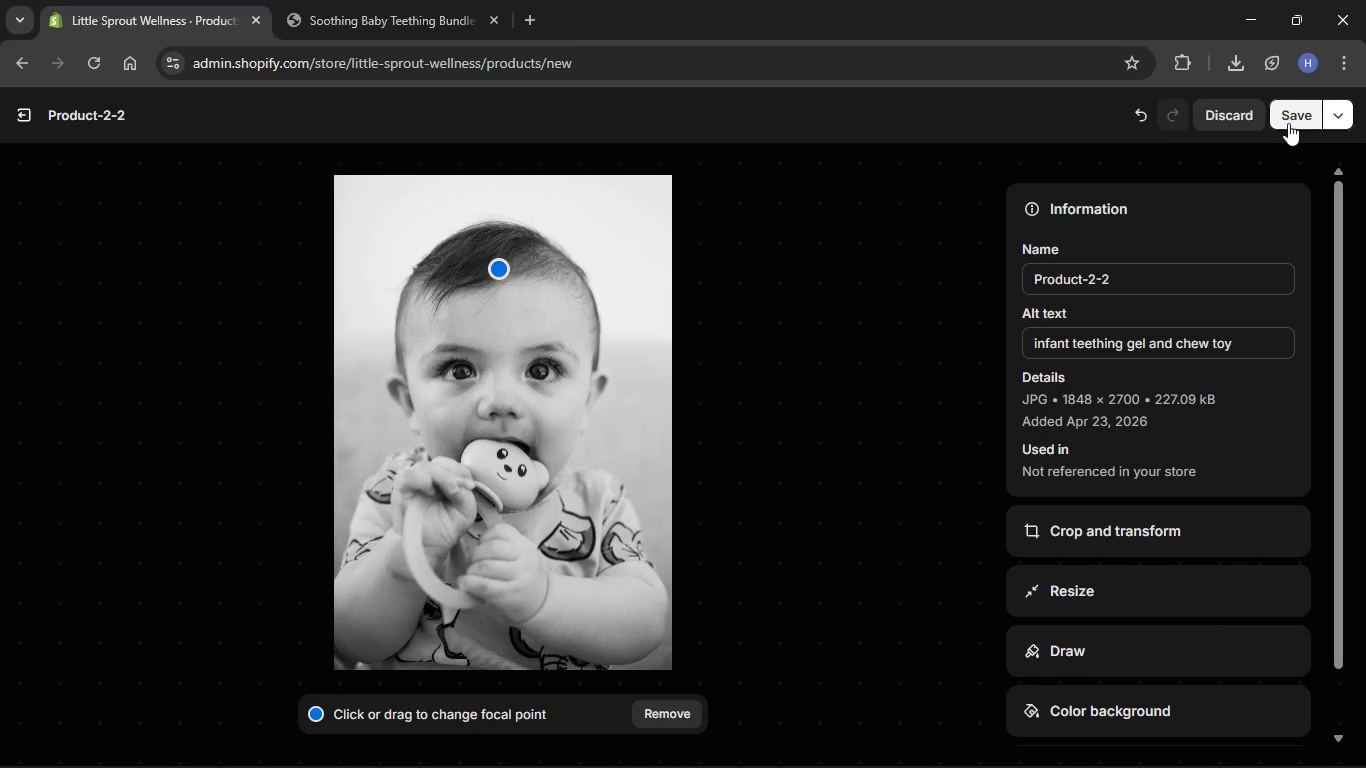 
left_click([1288, 123])
 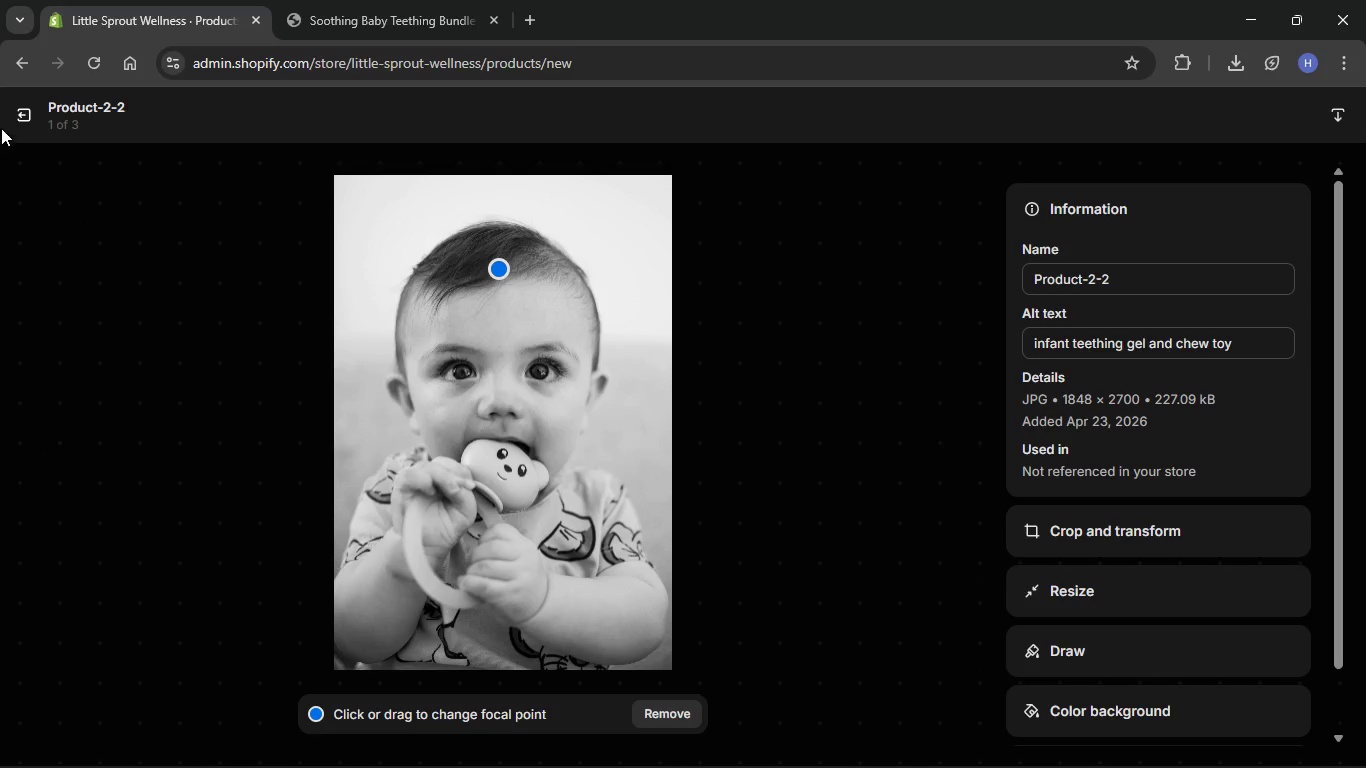 
wait(5.31)
 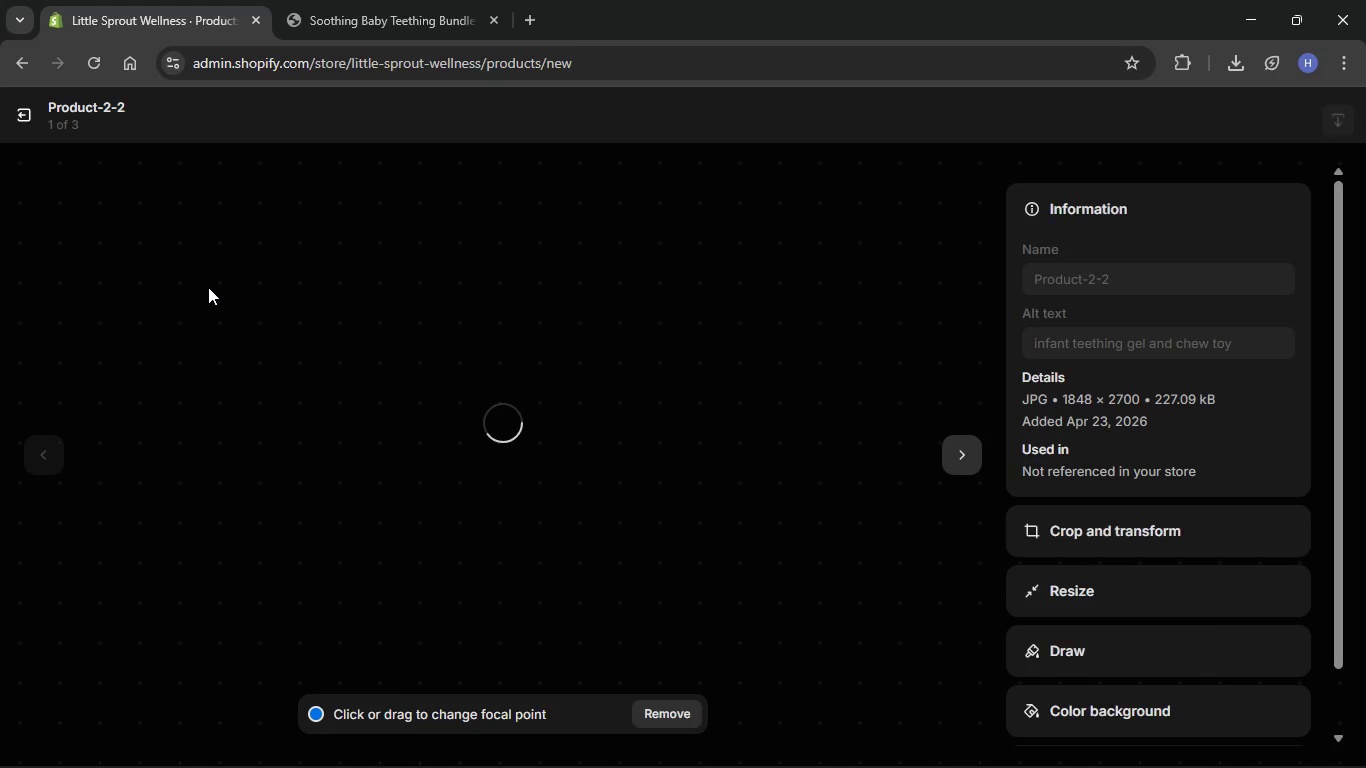 
left_click([16, 122])
 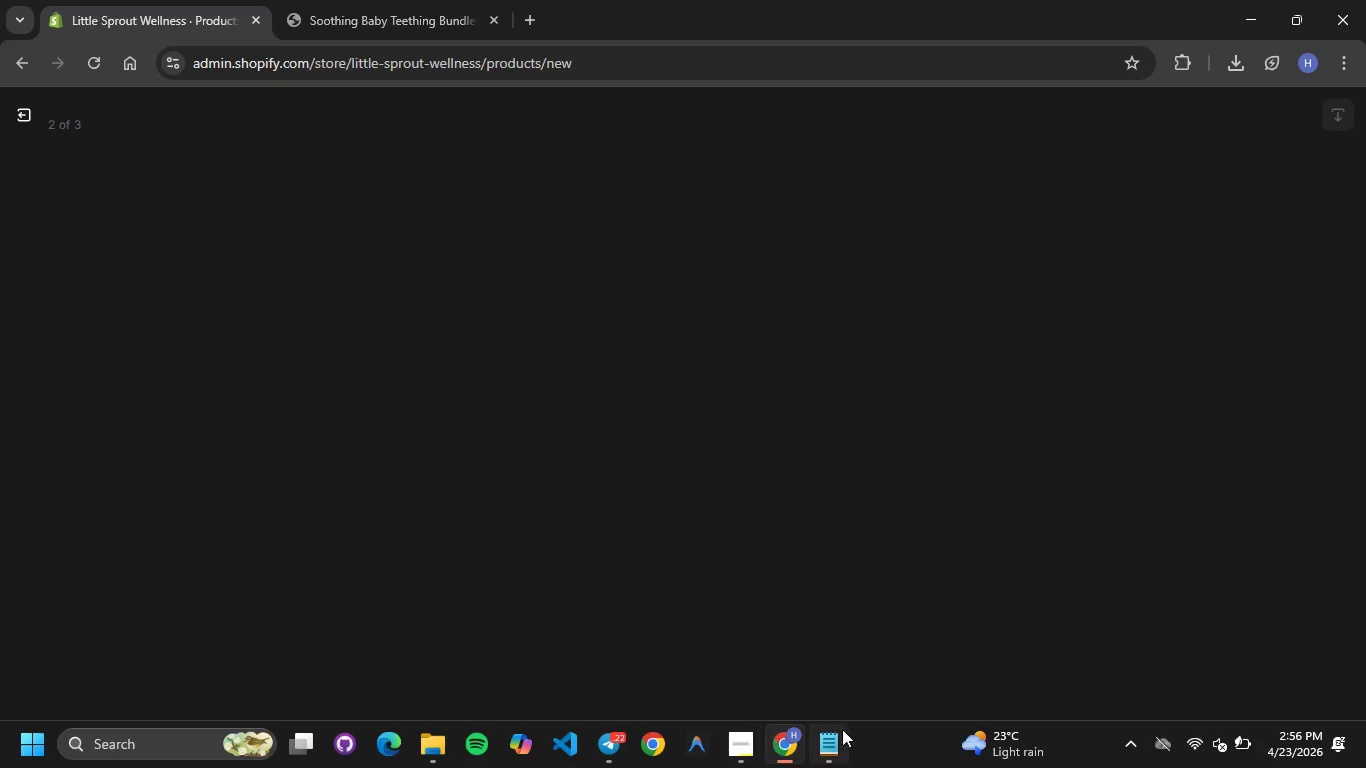 
left_click([846, 737])
 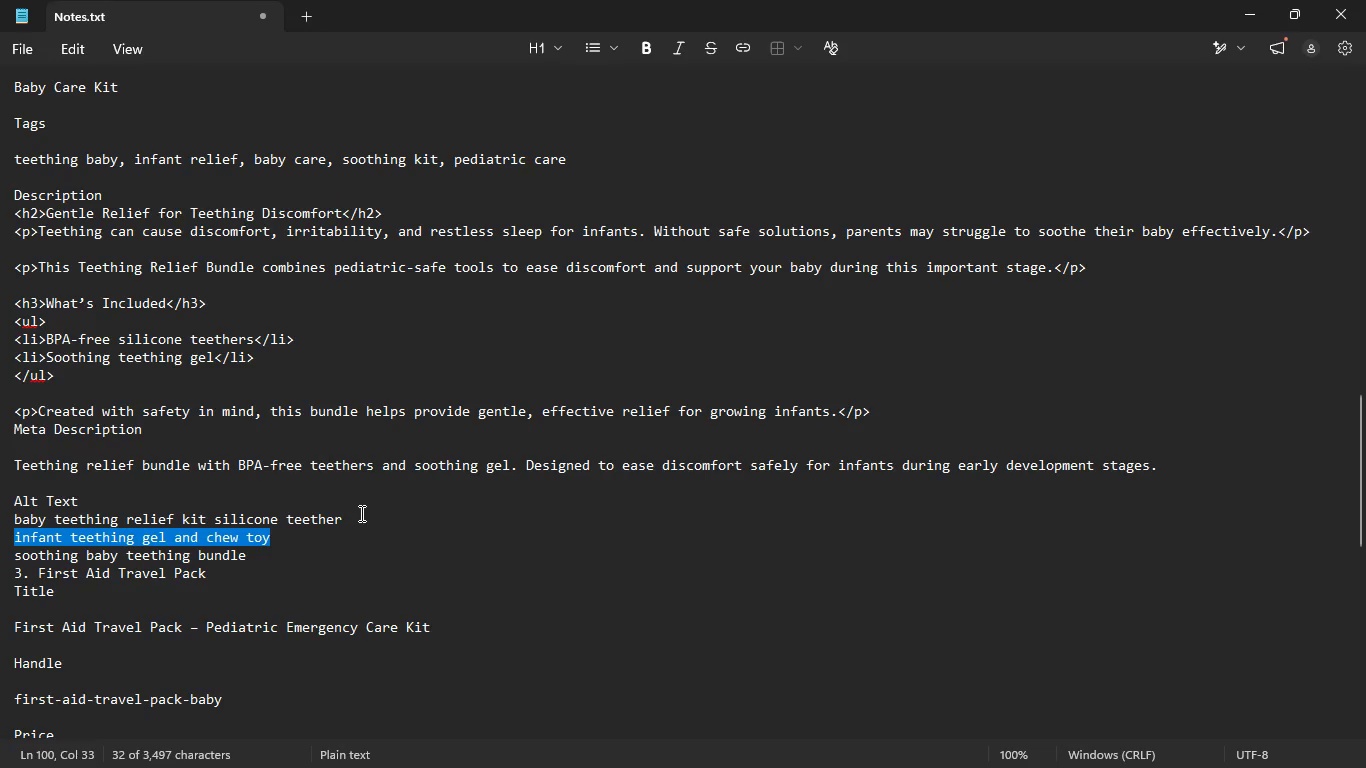 
left_click_drag(start_coordinate=[354, 519], to_coordinate=[13, 513])
 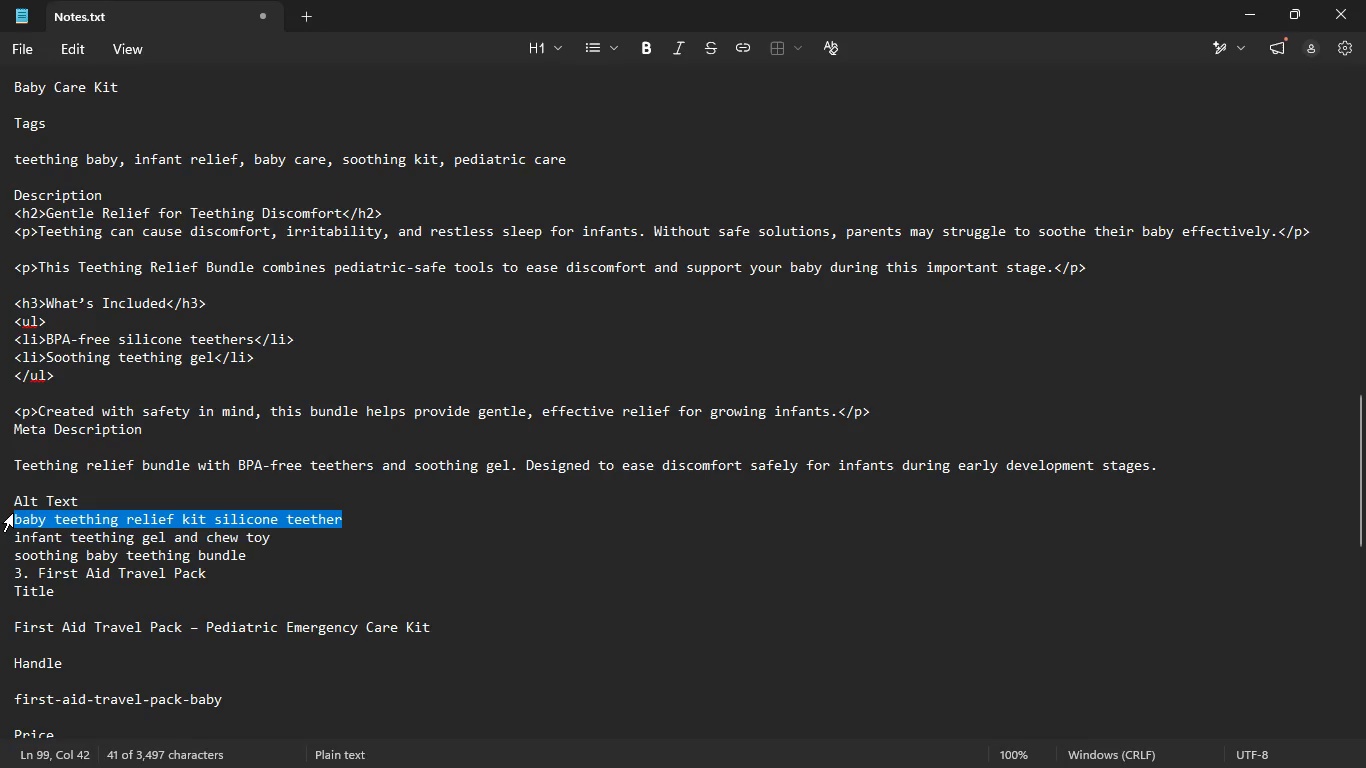 
key(Control+C)
 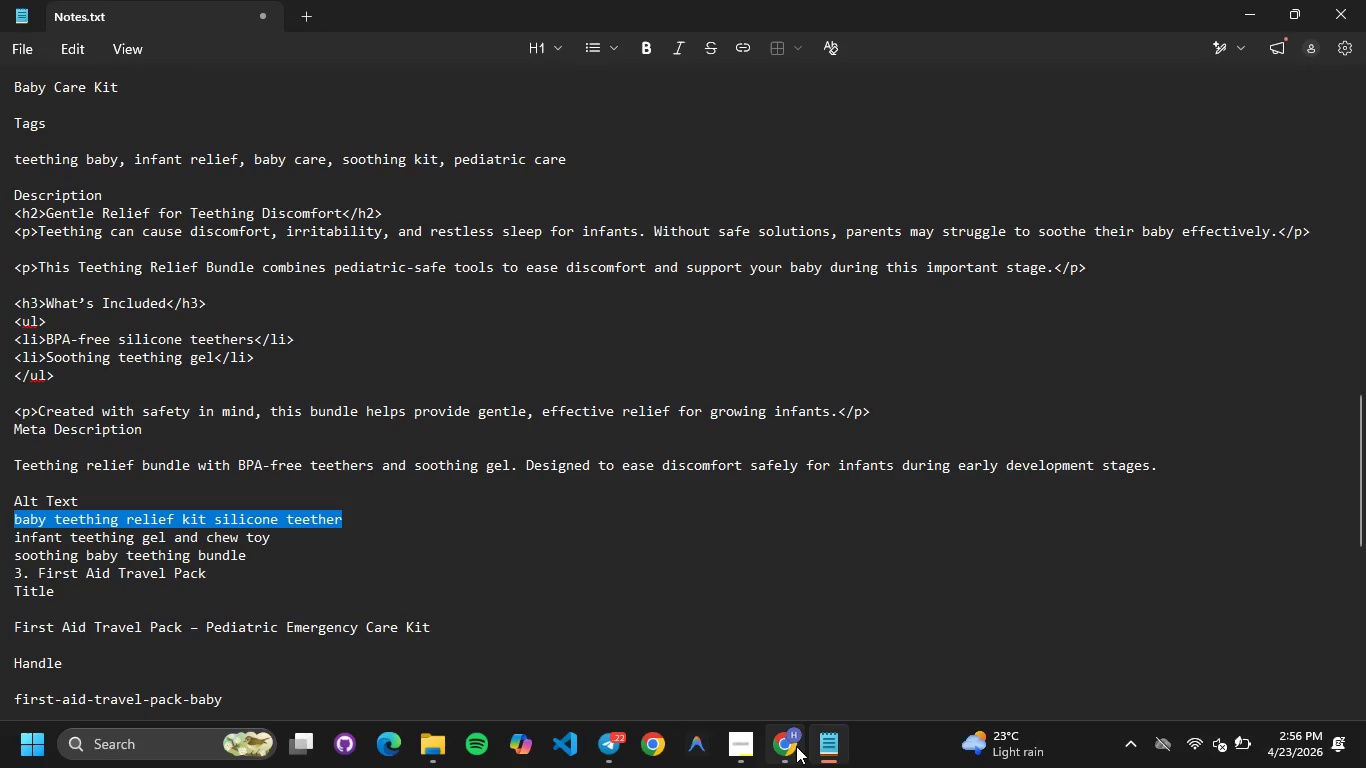 
left_click([796, 746])
 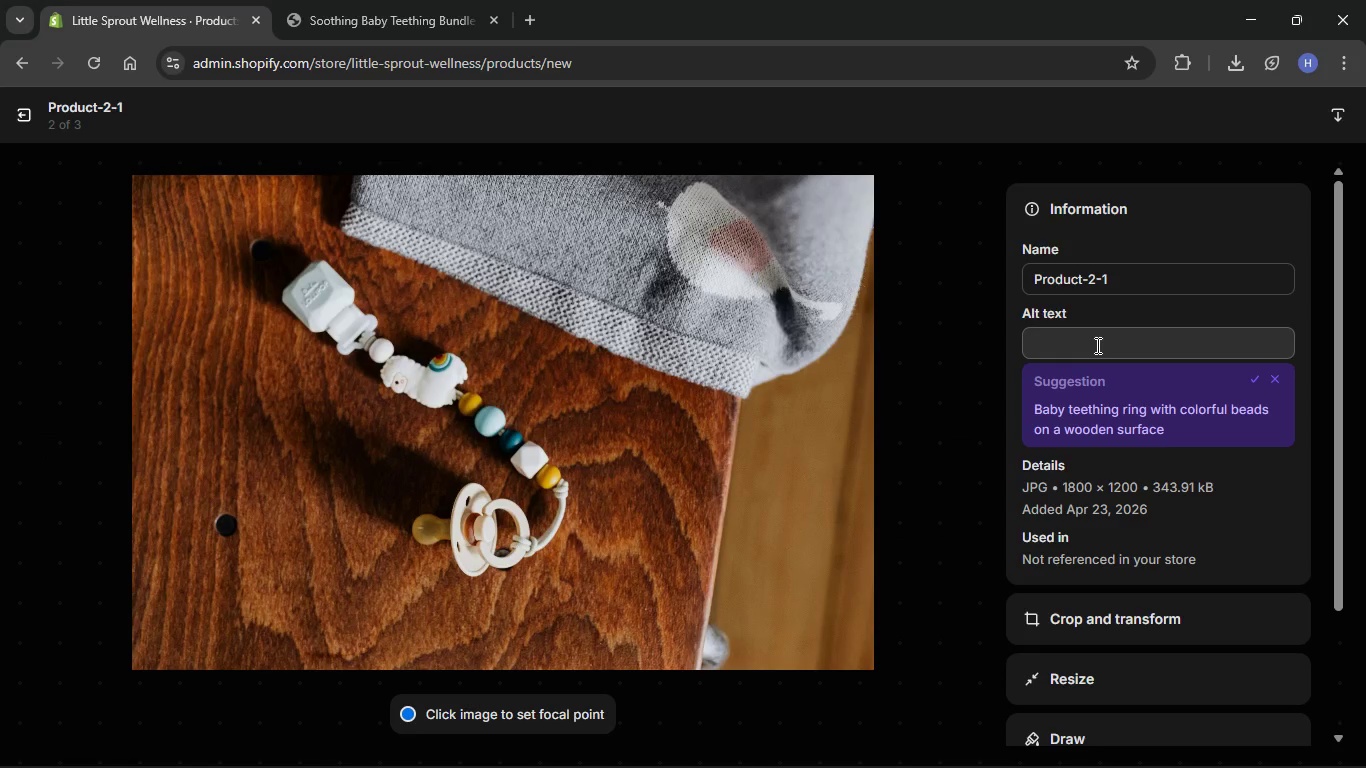 
left_click([1096, 345])
 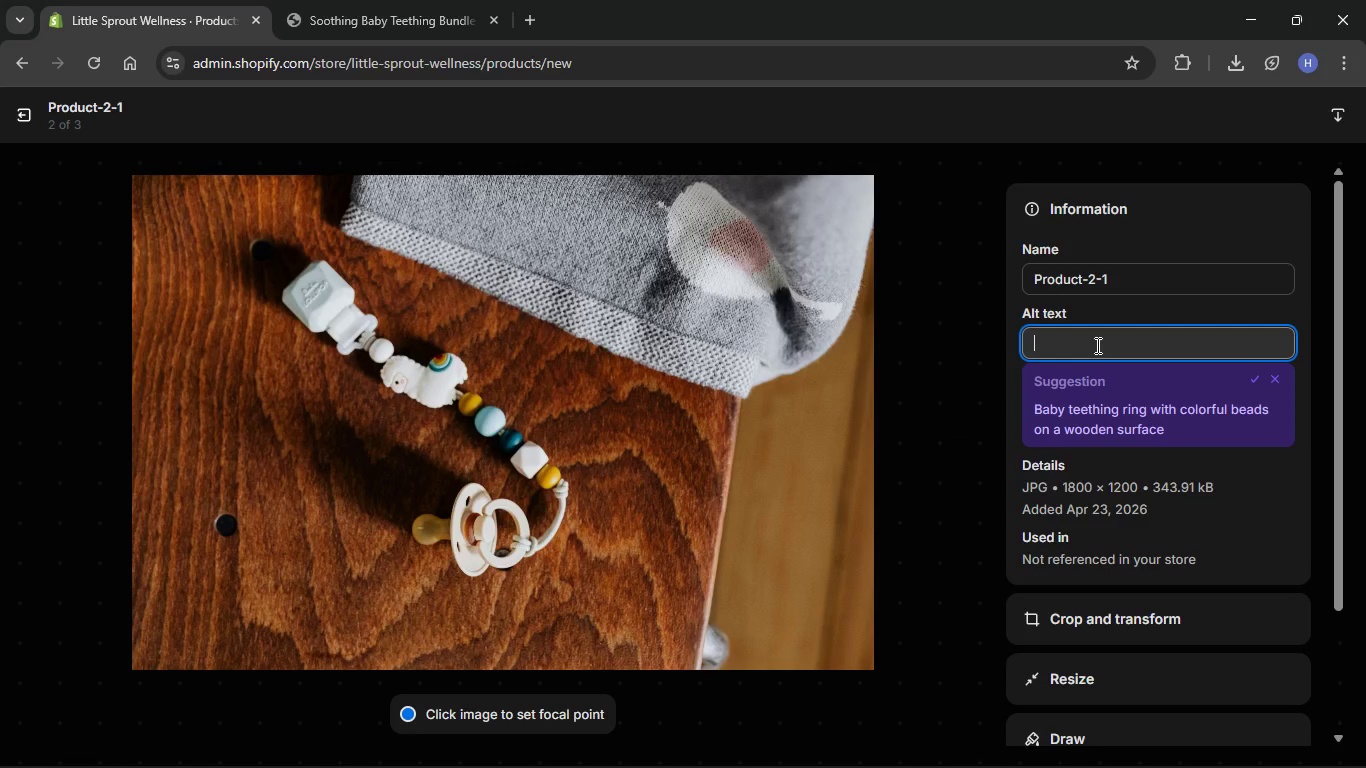 
key(Control+V)
 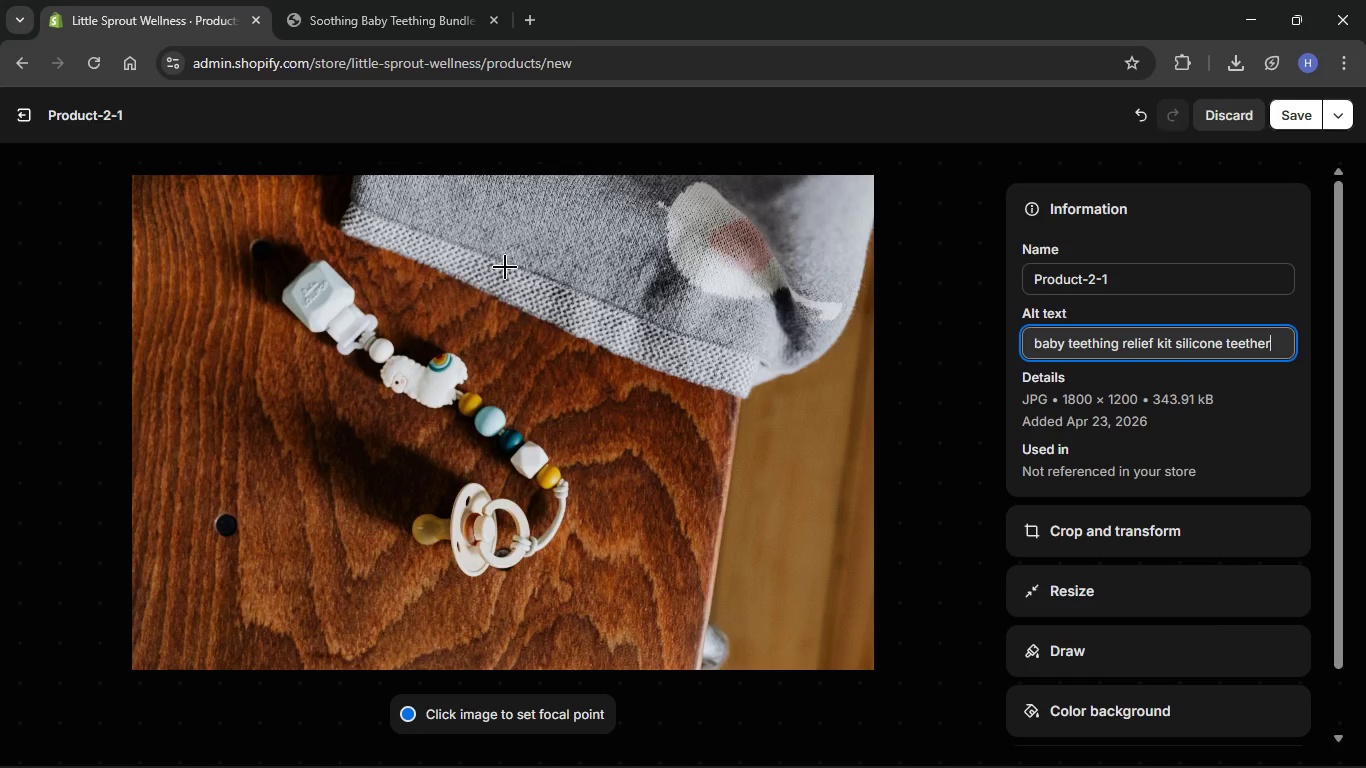 
left_click([500, 268])
 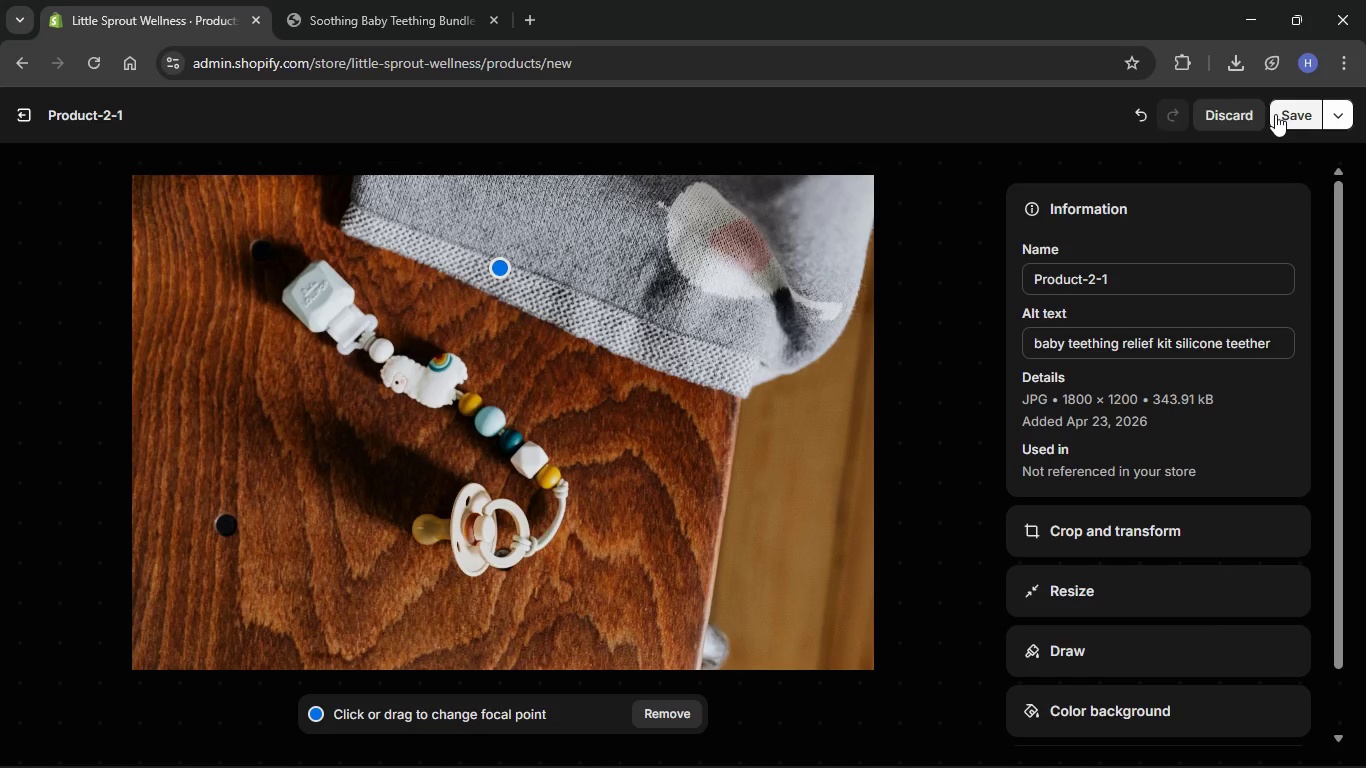 
left_click([1275, 114])
 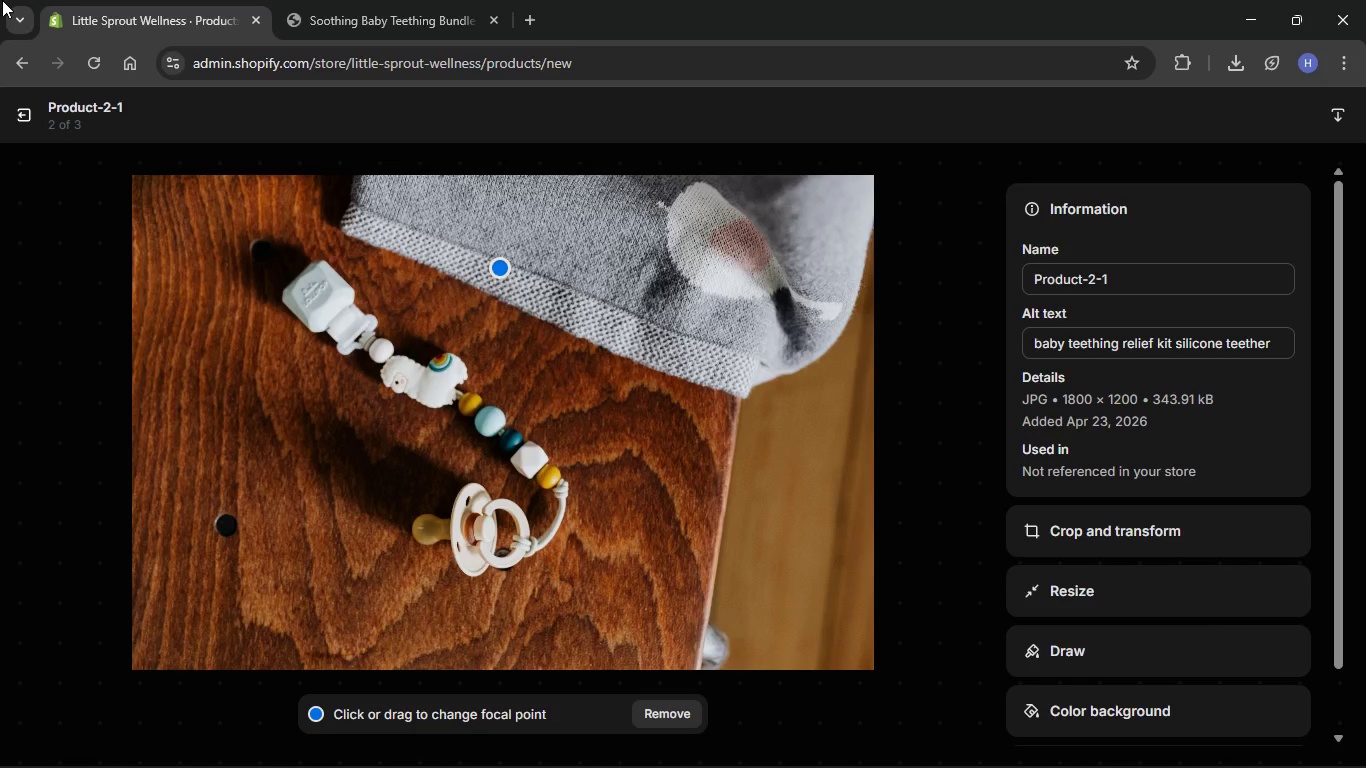 
left_click([13, 127])
 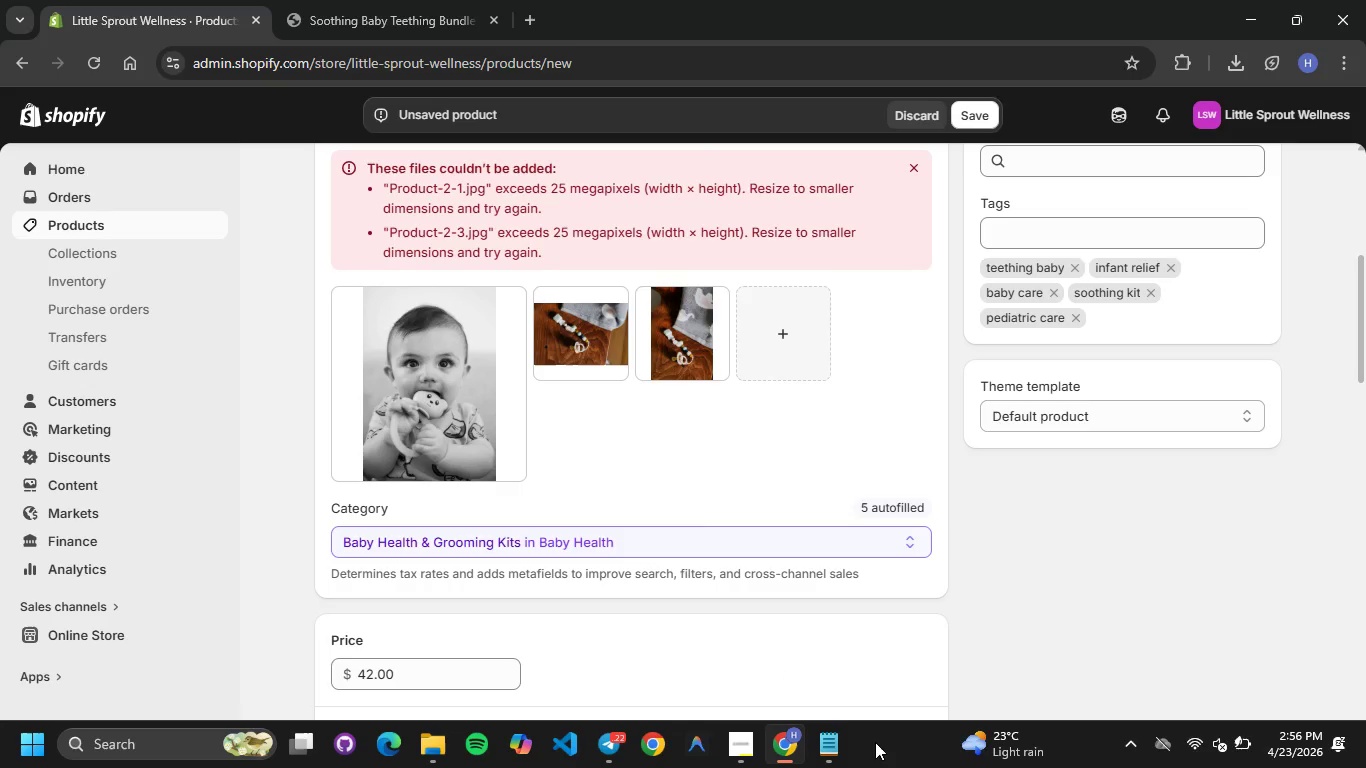 
left_click([848, 744])
 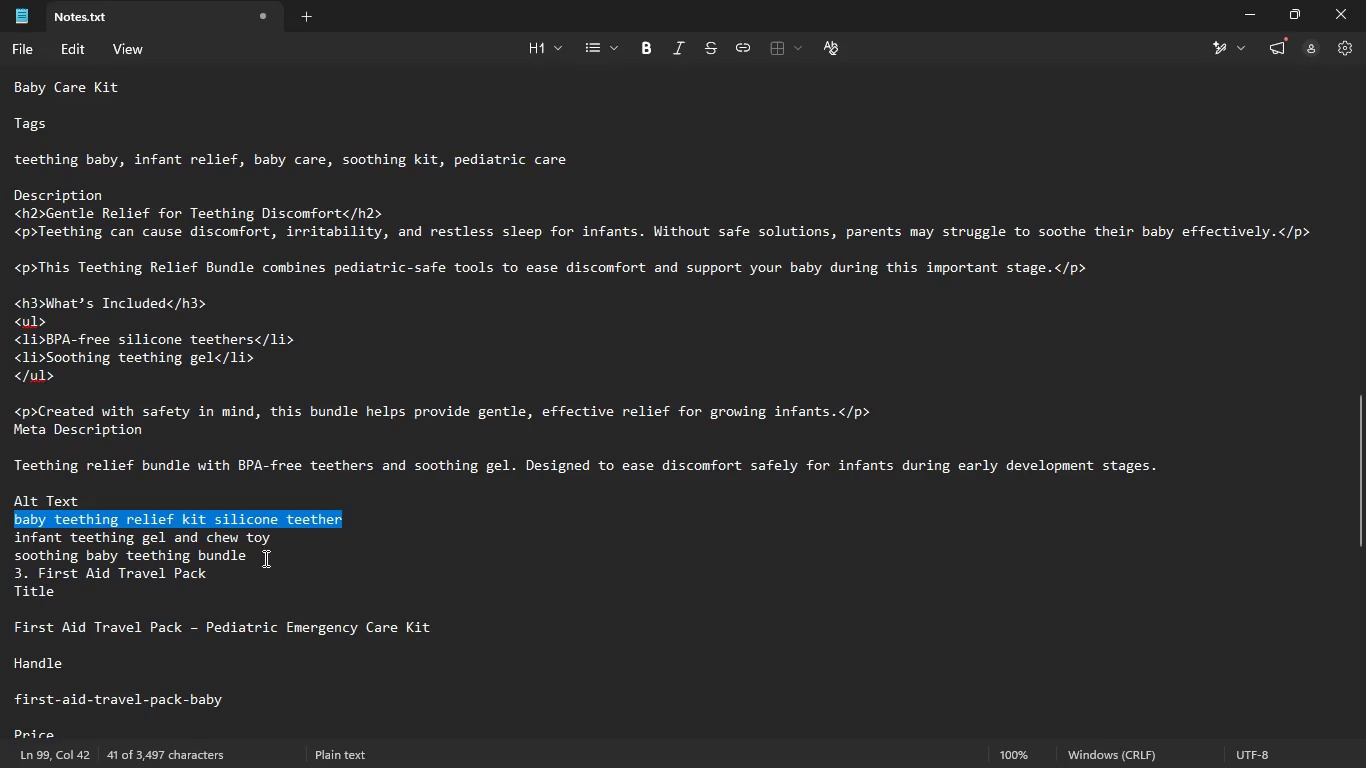 
left_click_drag(start_coordinate=[260, 563], to_coordinate=[12, 549])
 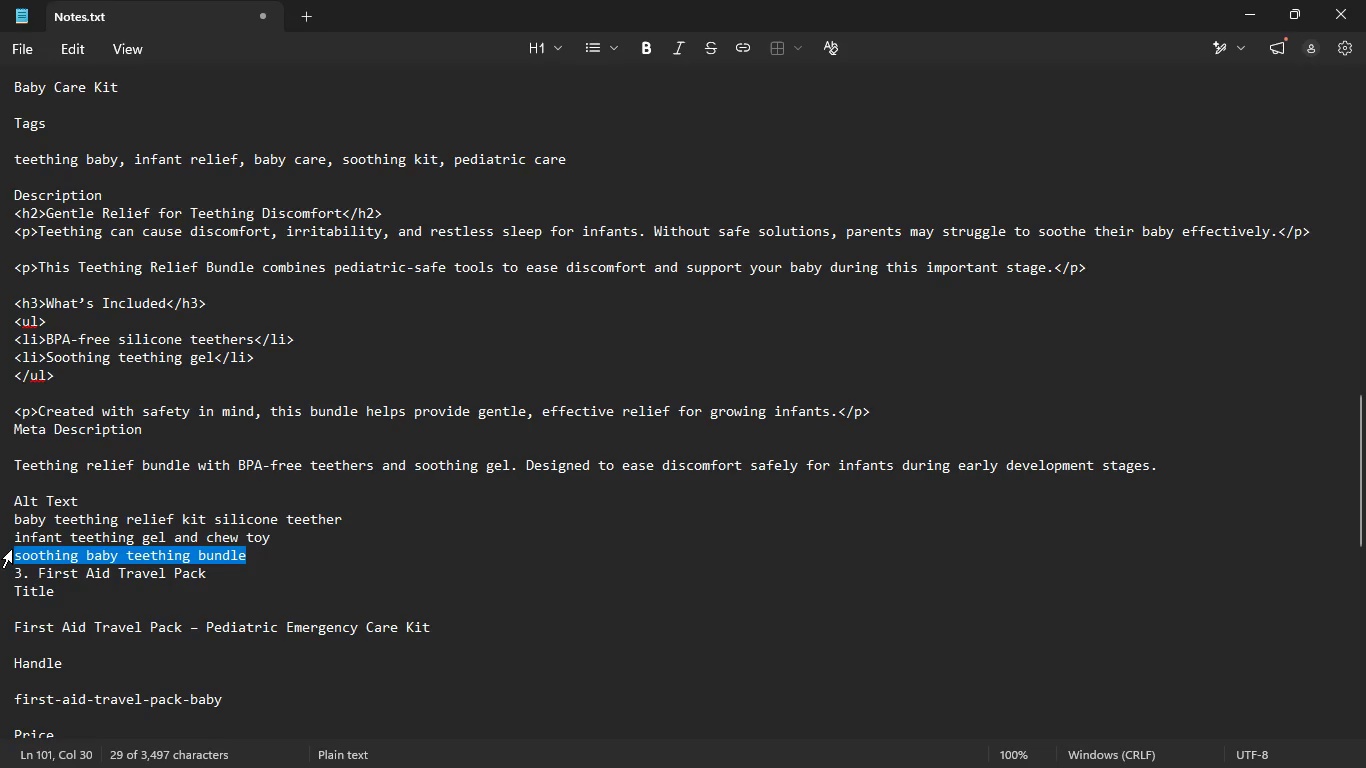 
key(Control+C)
 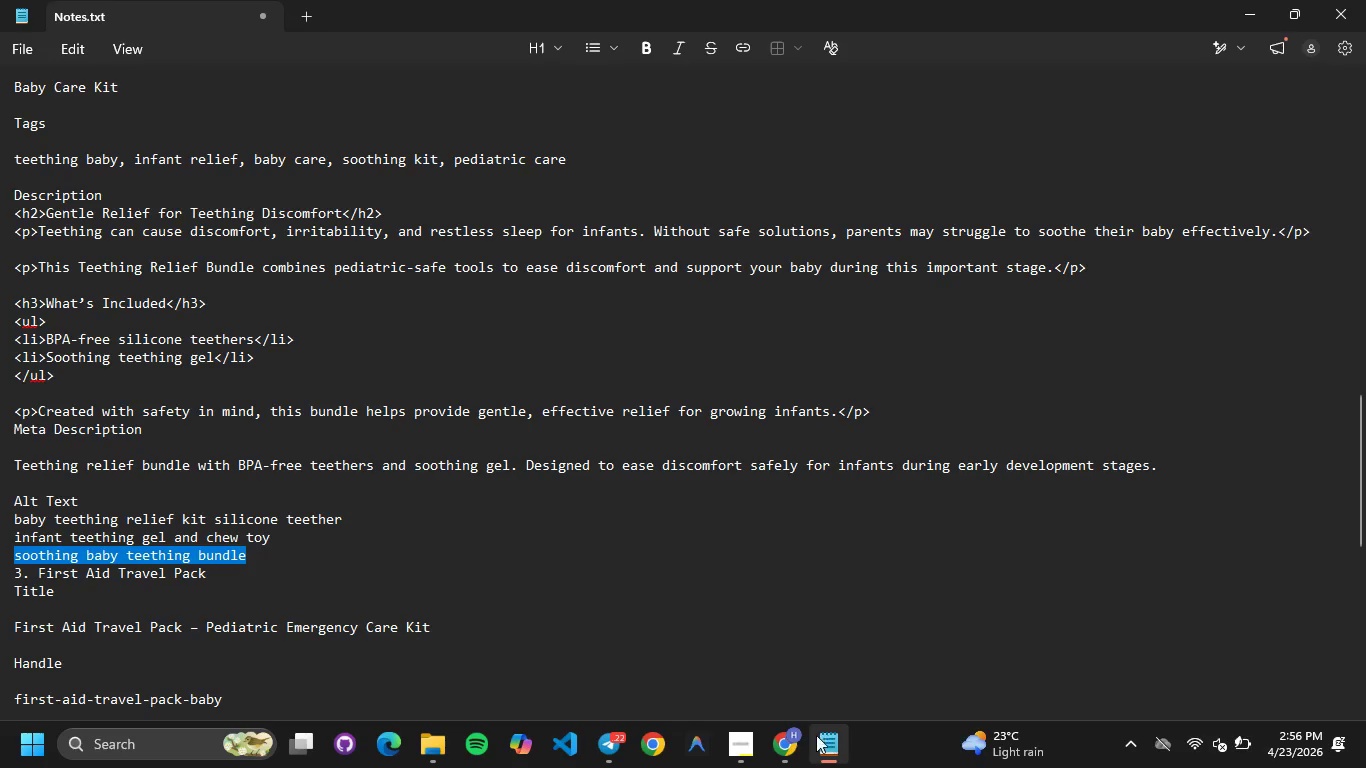 
left_click([783, 738])
 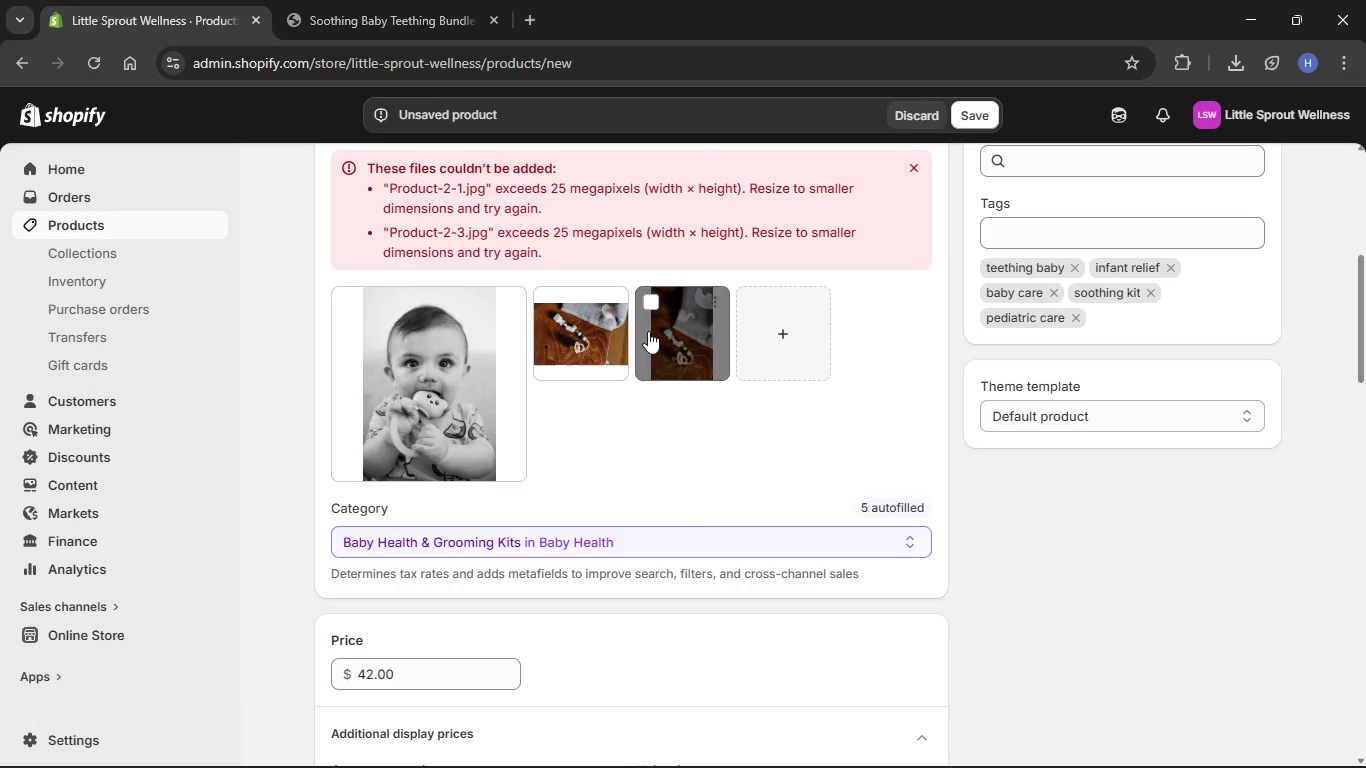 
left_click([662, 339])
 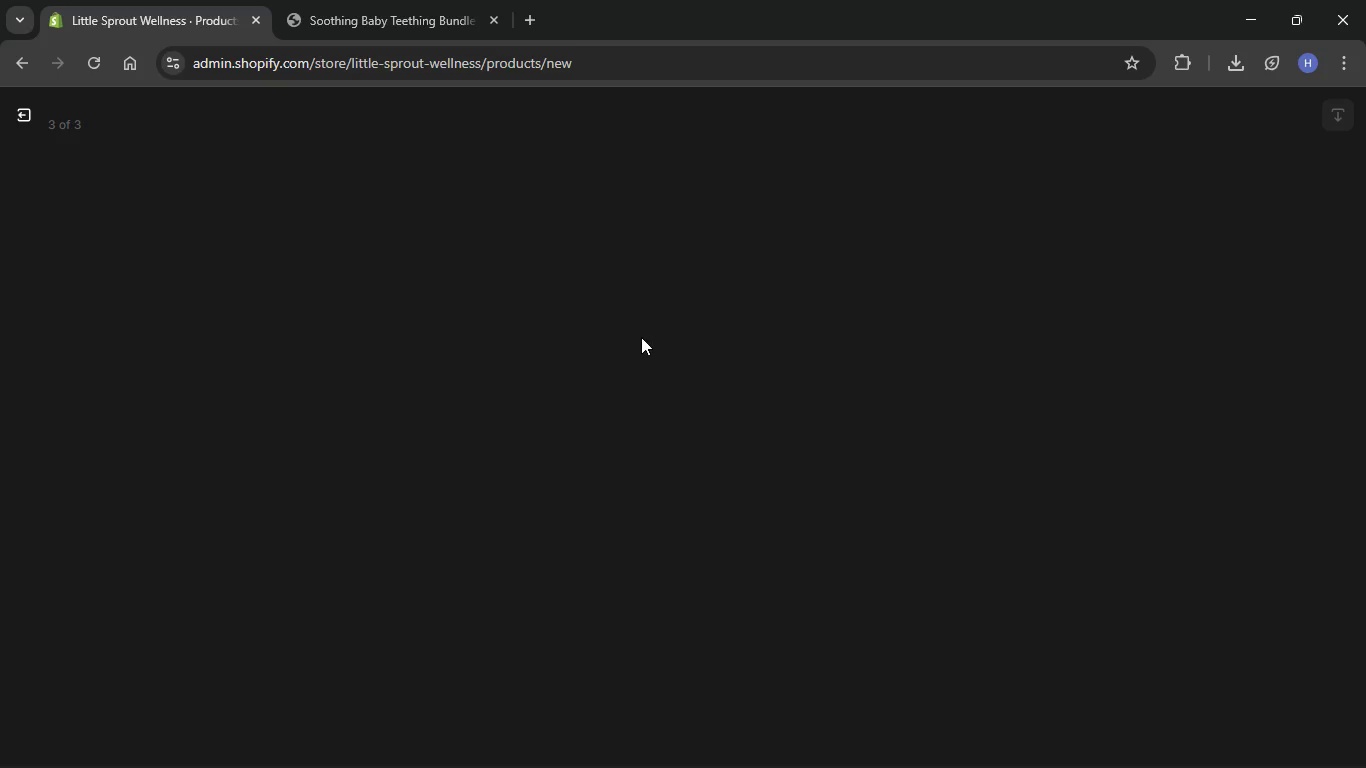 
wait(6.08)
 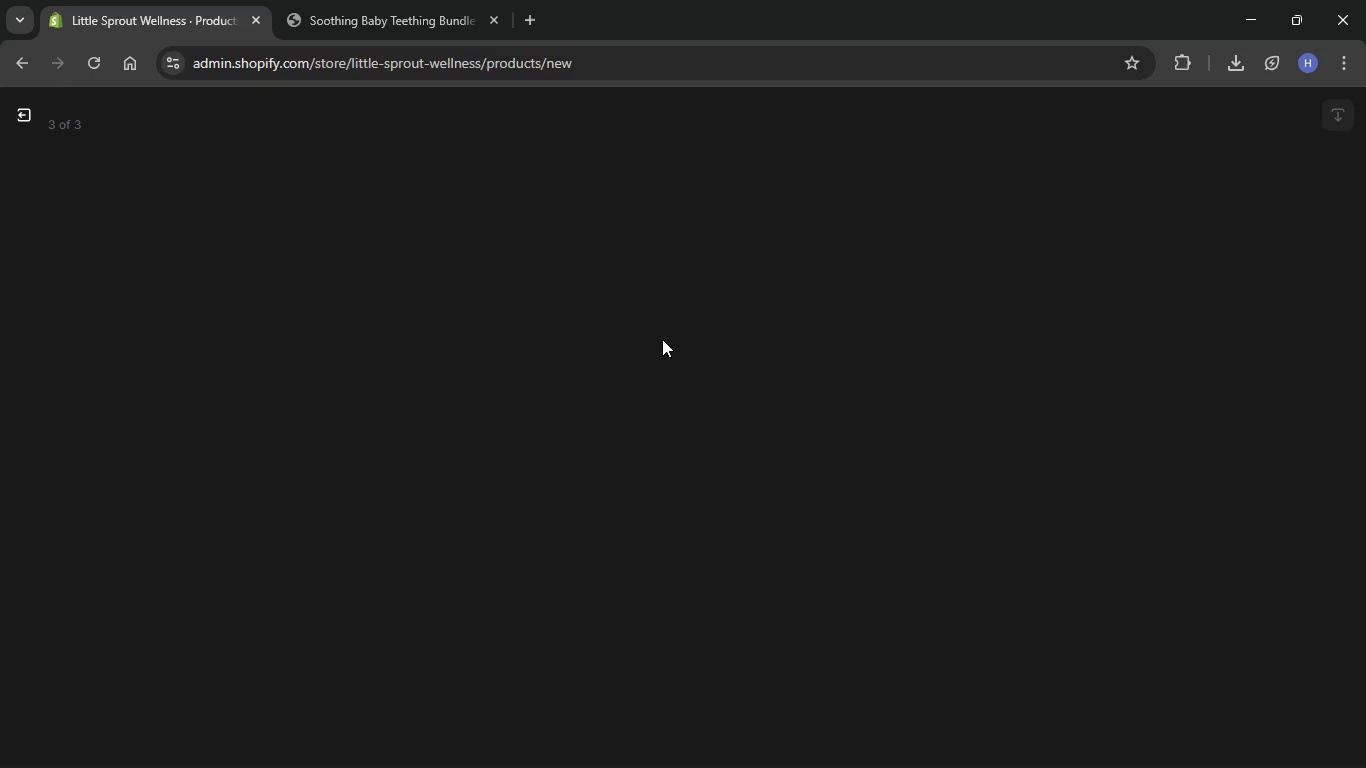 
left_click([1200, 336])
 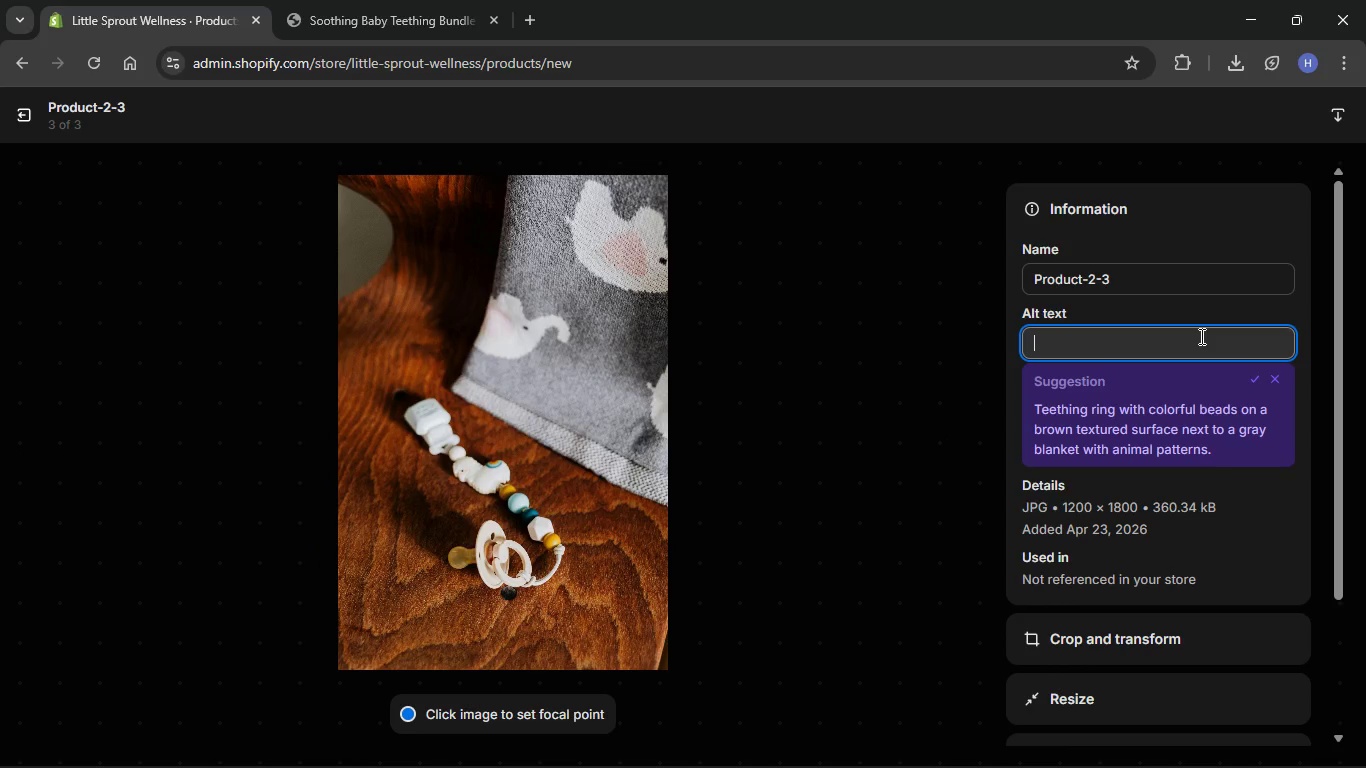 
key(Control+V)
 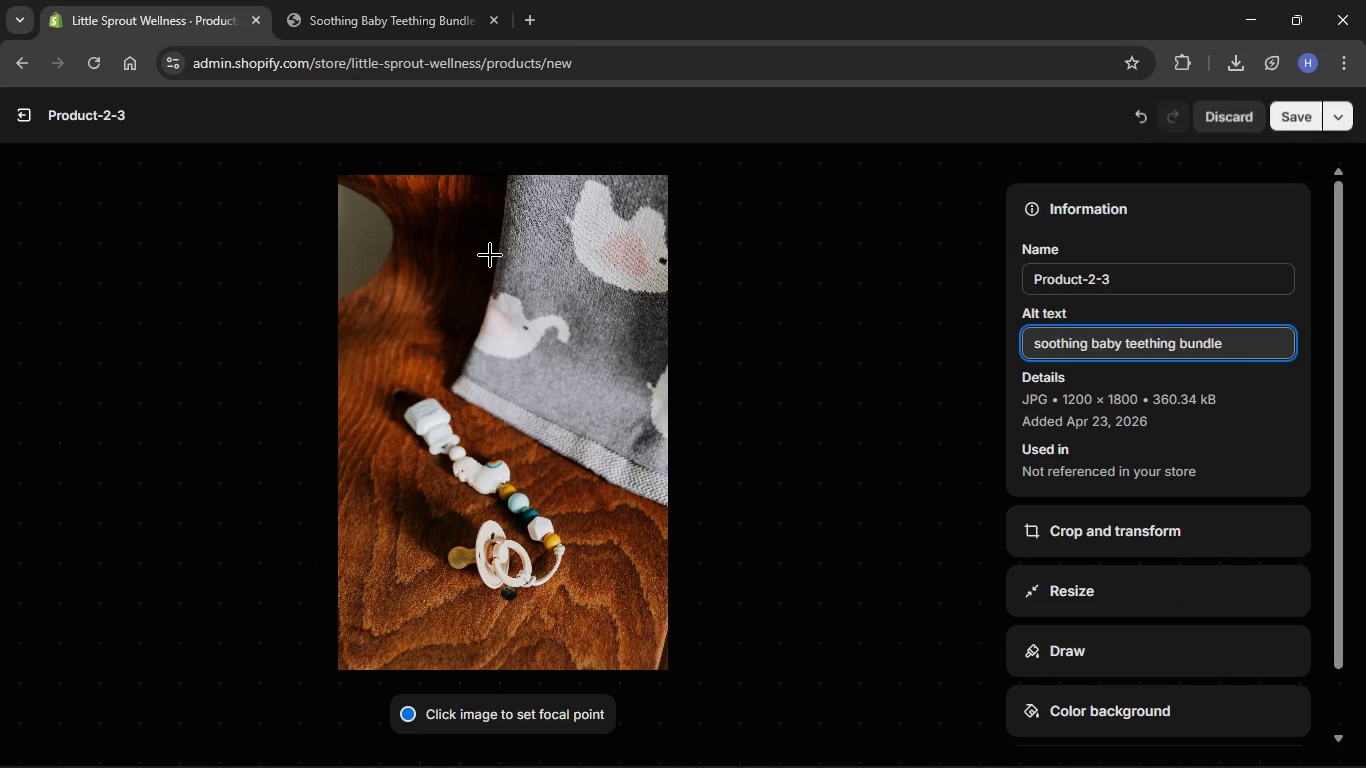 
left_click([493, 257])
 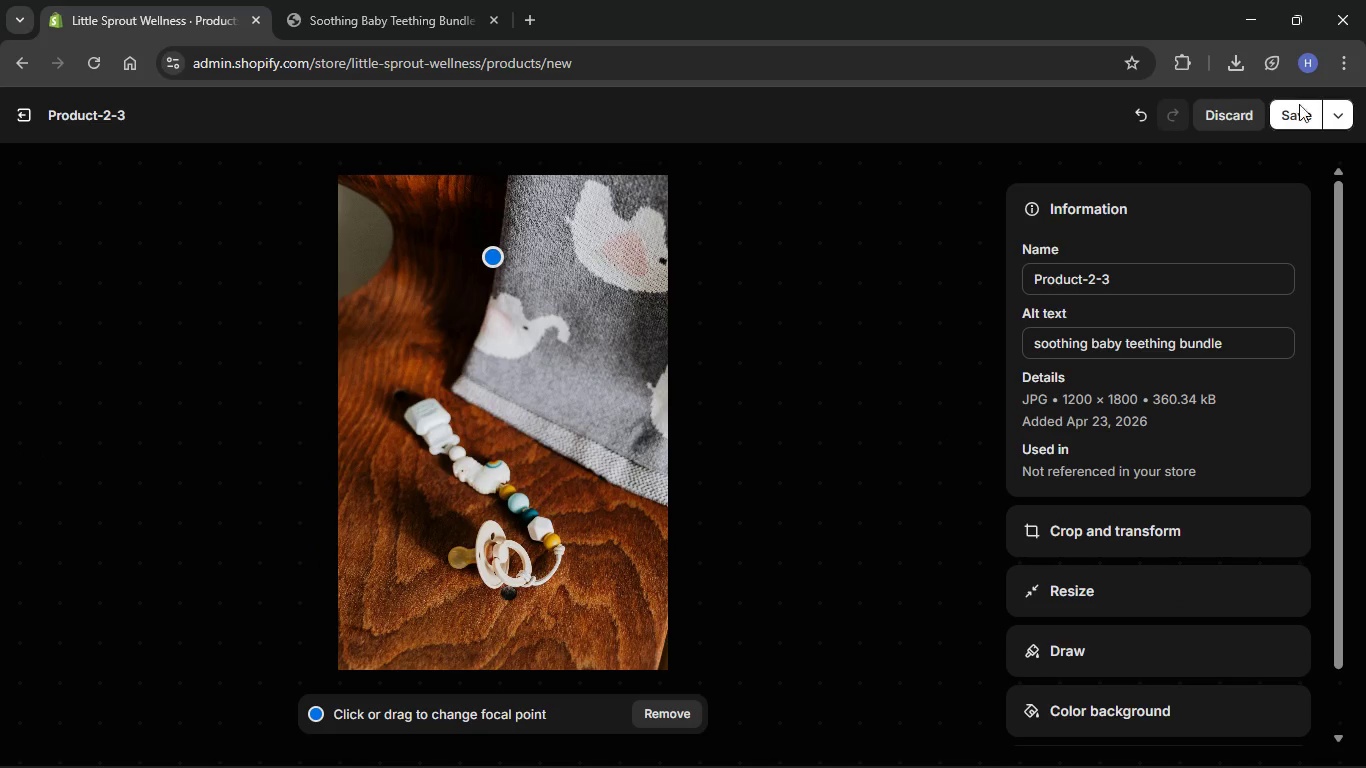 
left_click([1292, 110])
 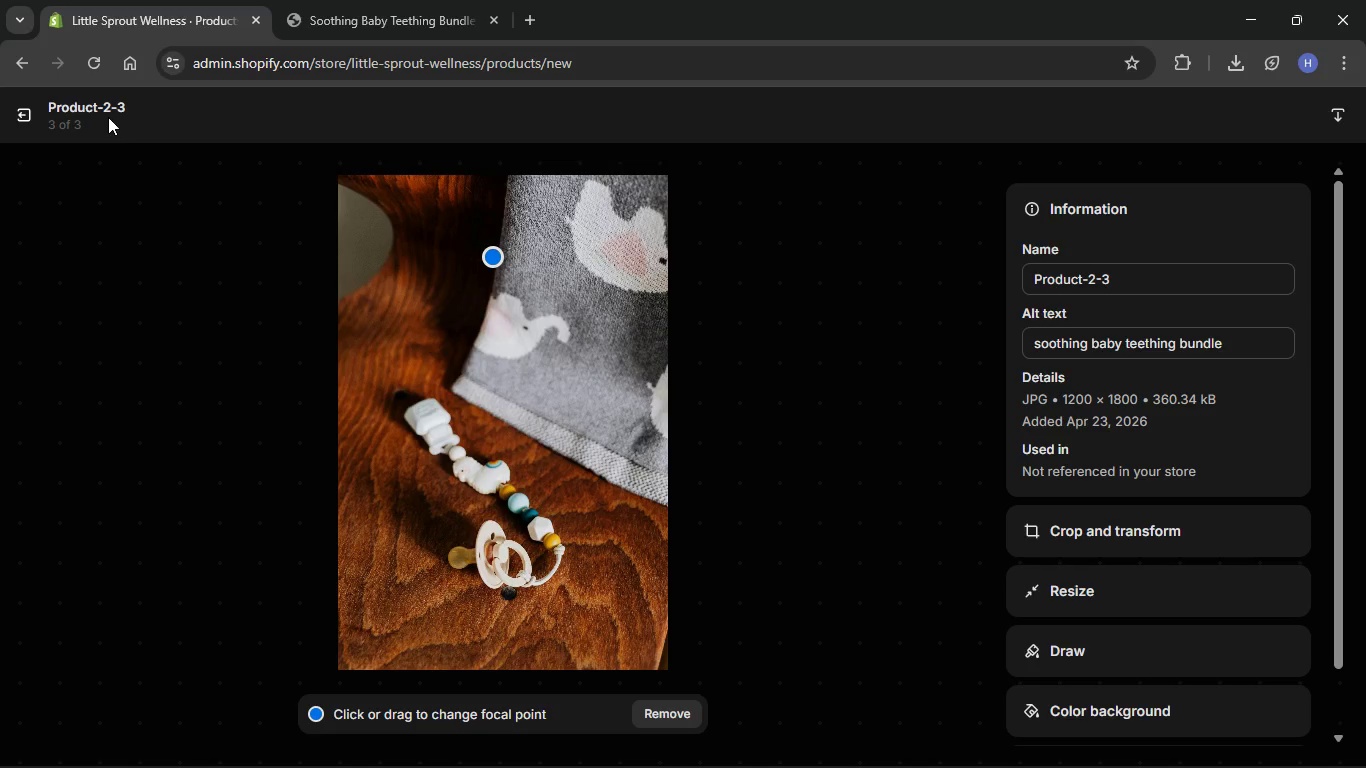 
wait(5.55)
 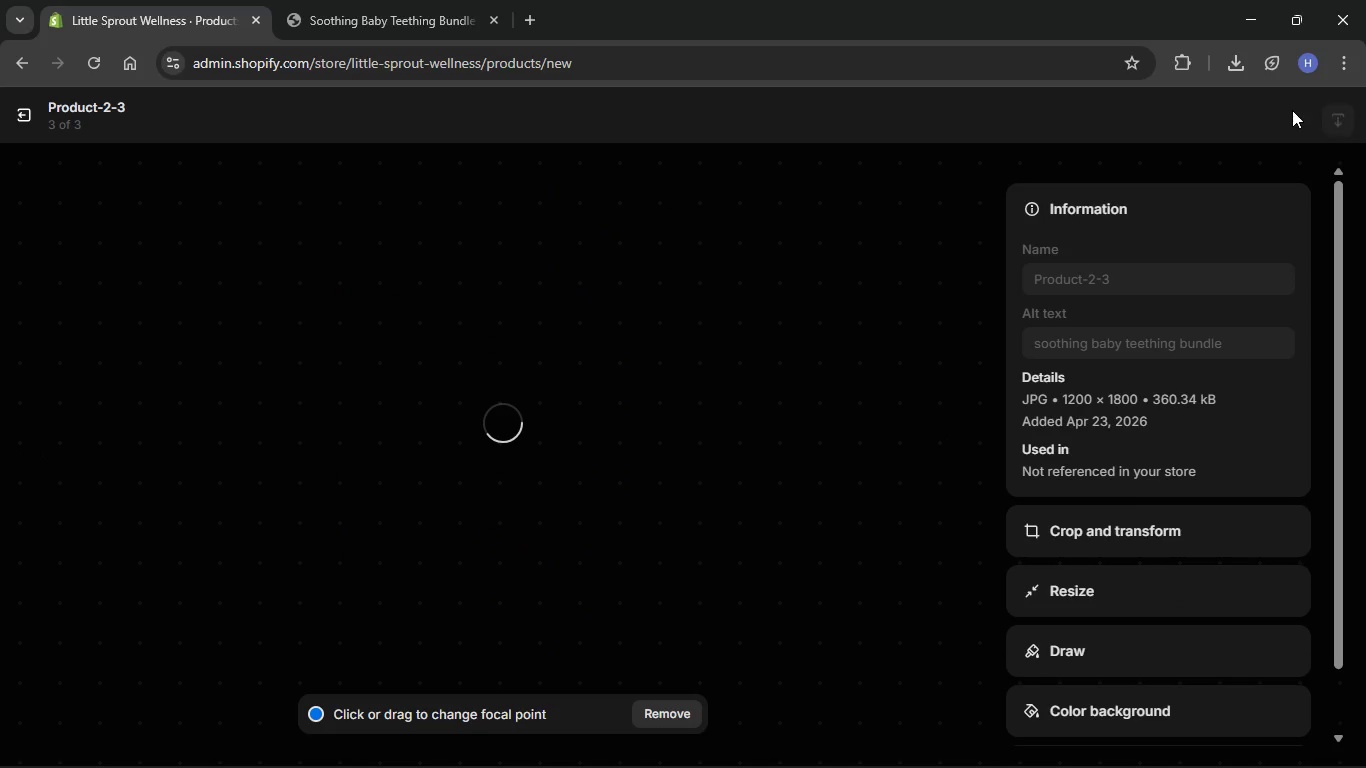 
left_click([15, 113])
 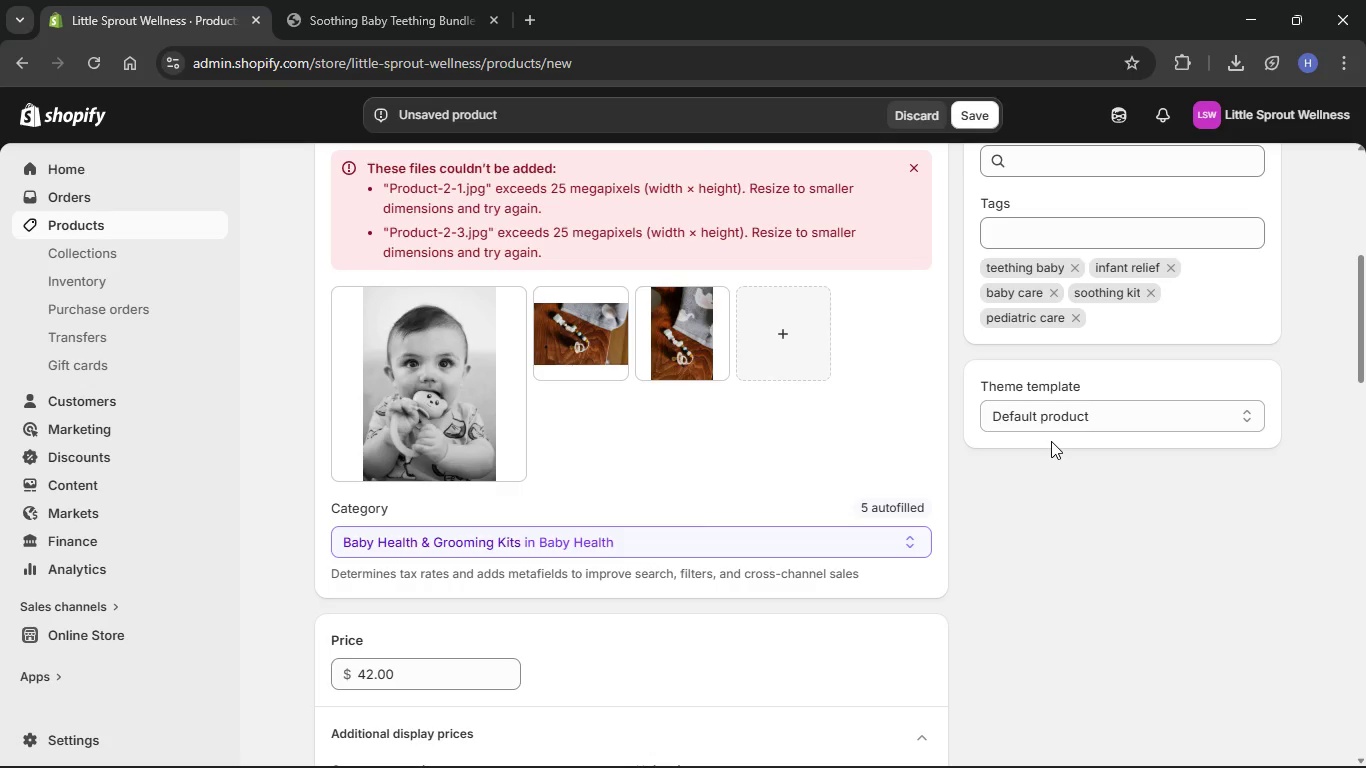 
scroll: coordinate [1051, 441], scroll_direction: down, amount: 32.0
 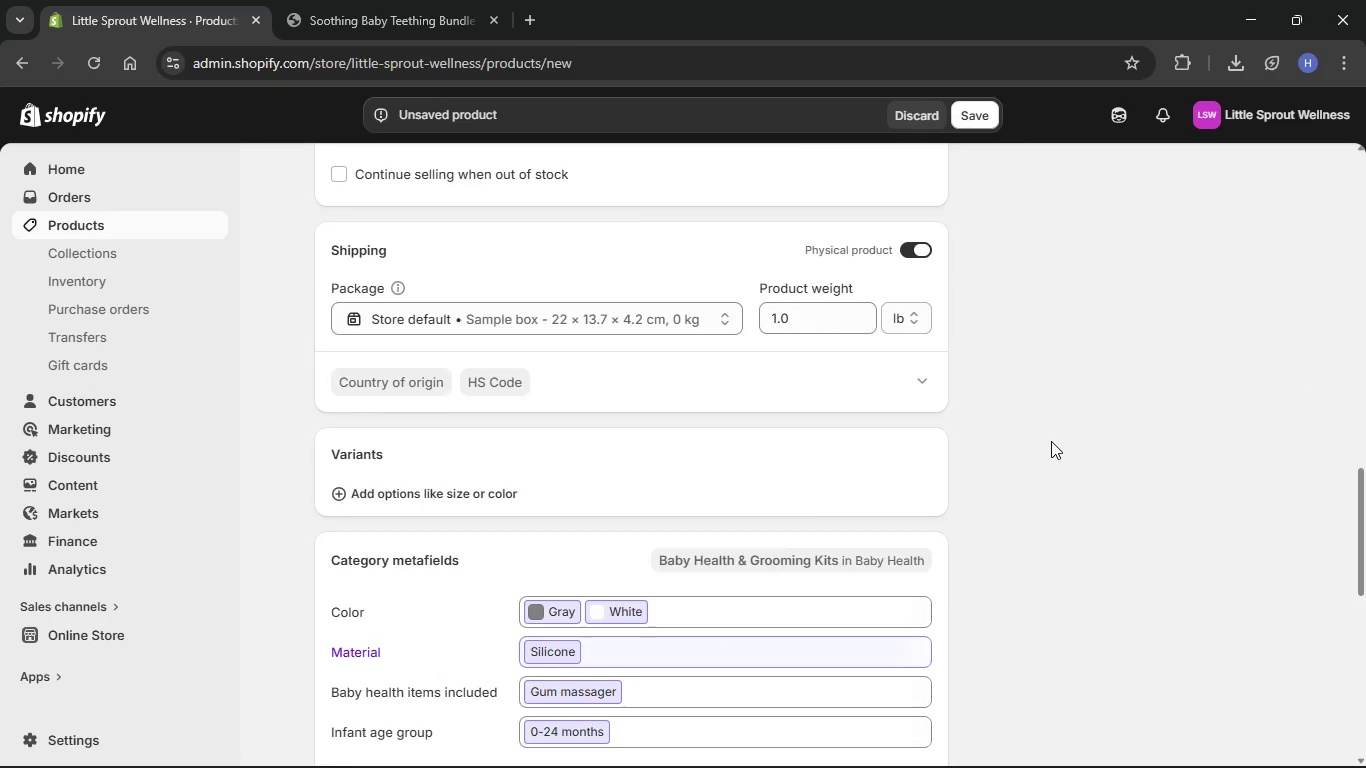 
scroll: coordinate [1051, 441], scroll_direction: up, amount: 2.0
 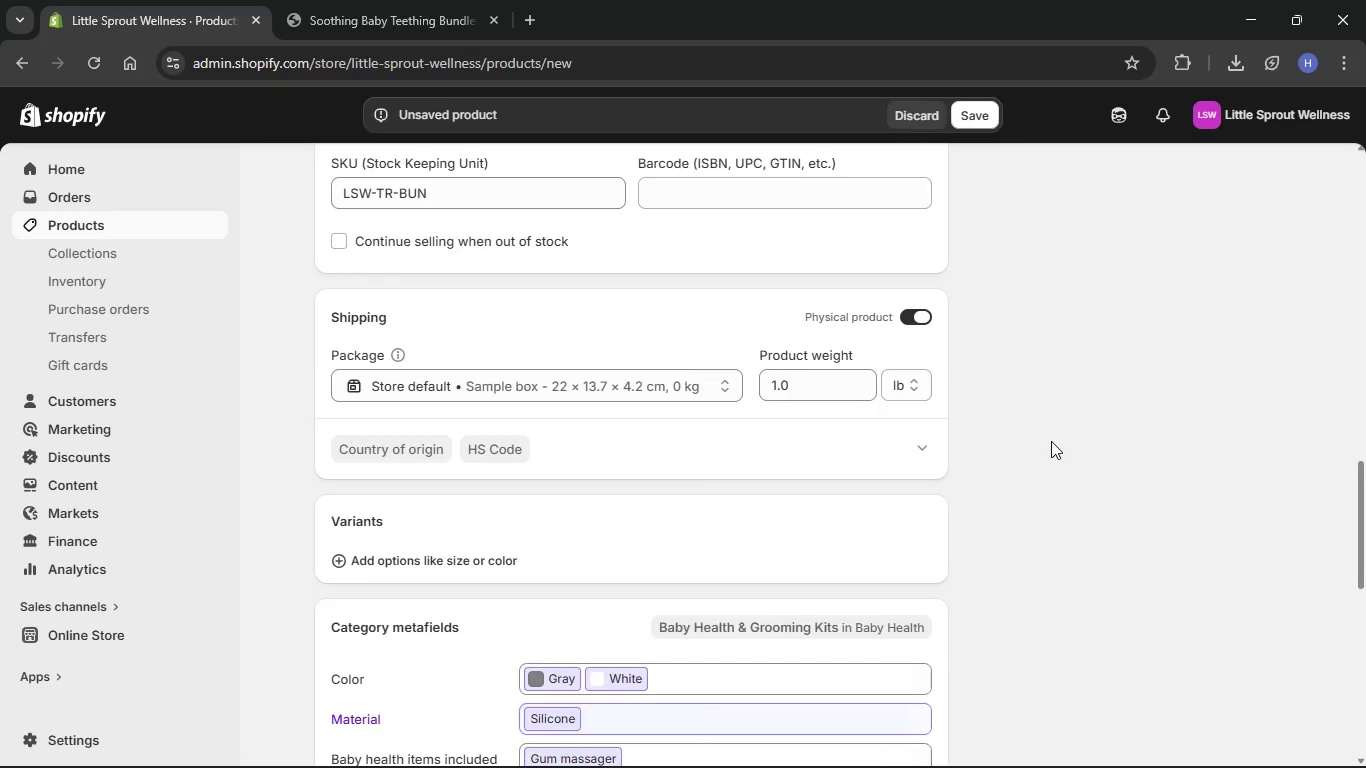 
scroll: coordinate [1051, 441], scroll_direction: down, amount: 6.0
 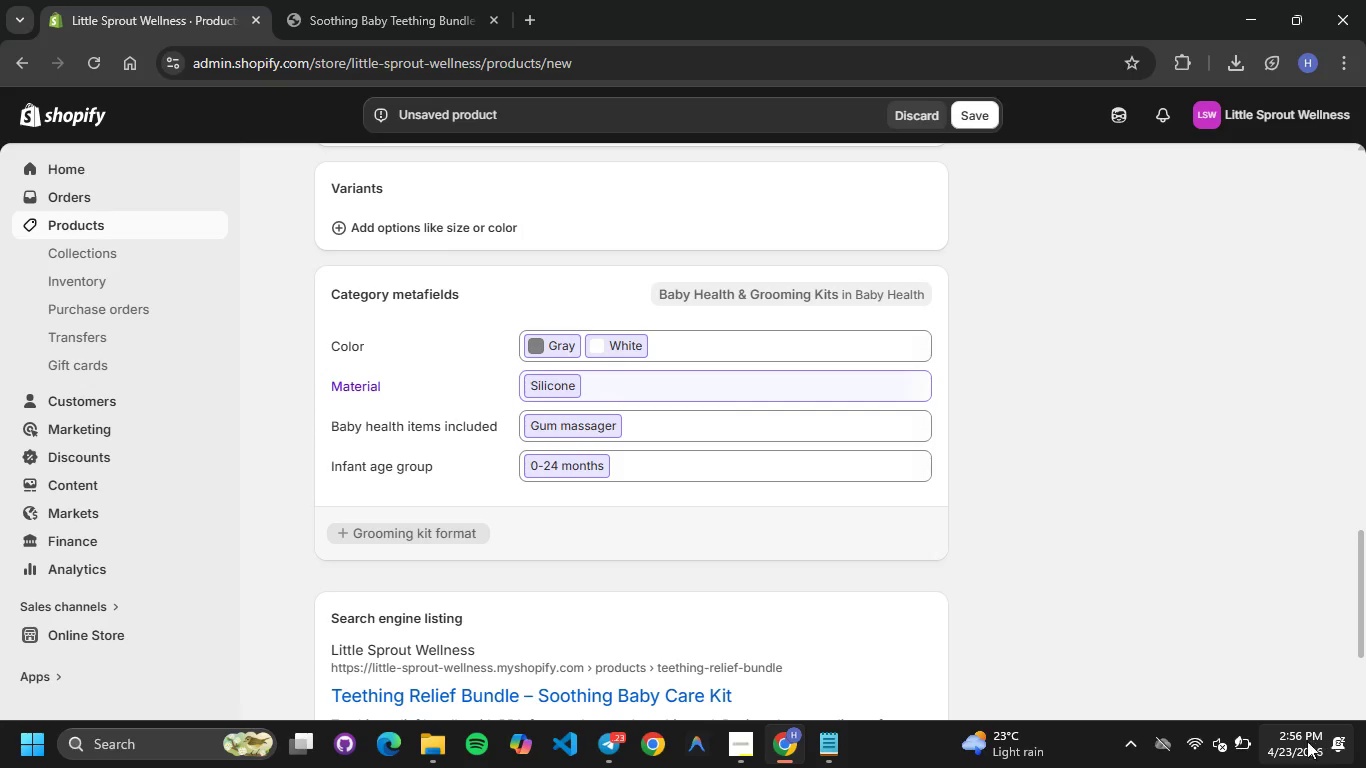 
left_click([1253, 739])
 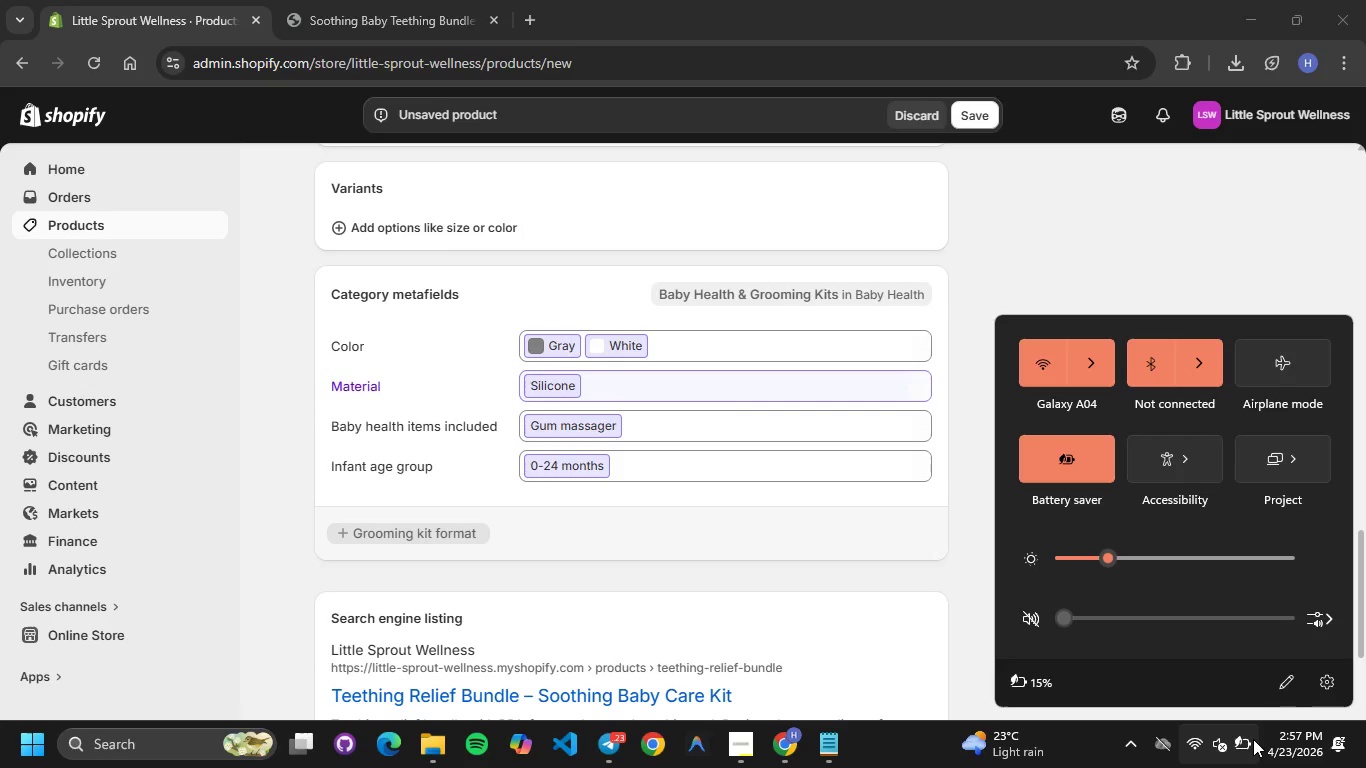 
wait(15.39)
 